 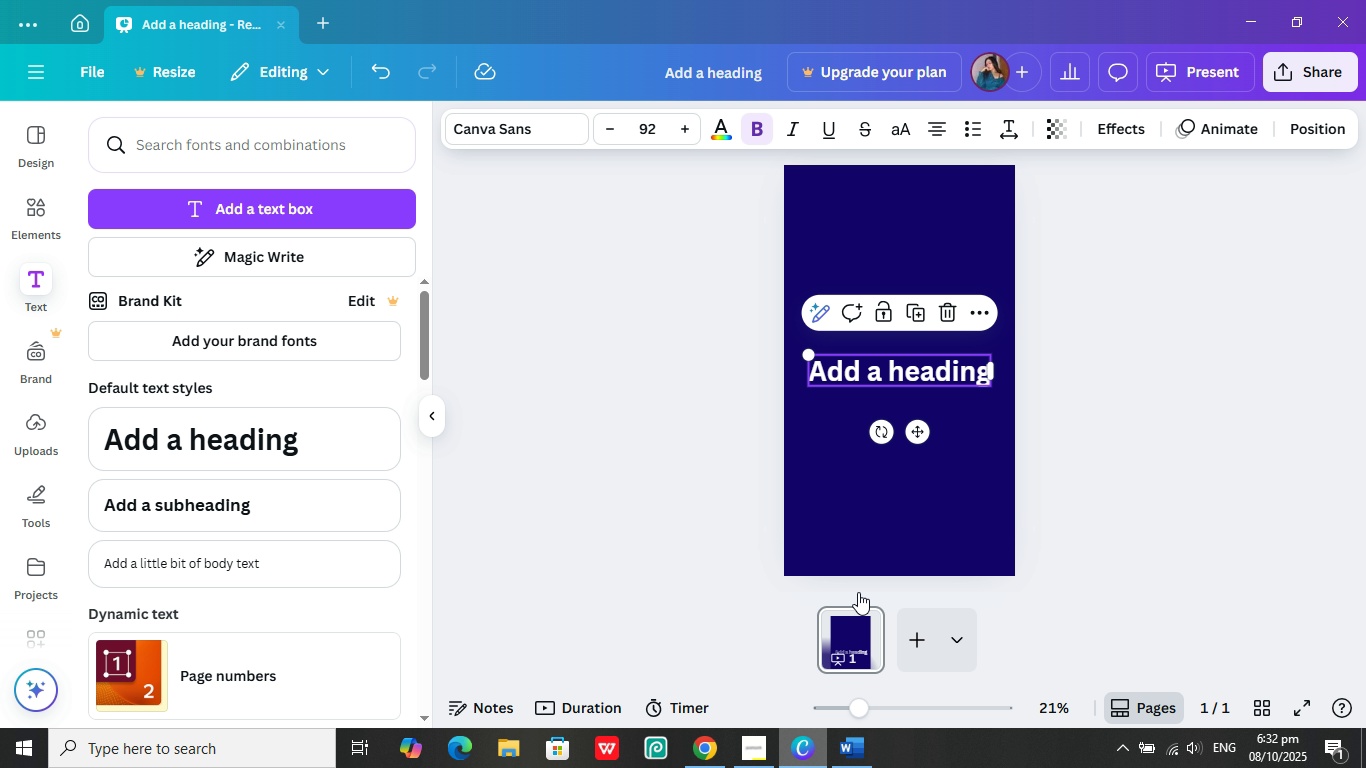 
left_click([906, 362])
 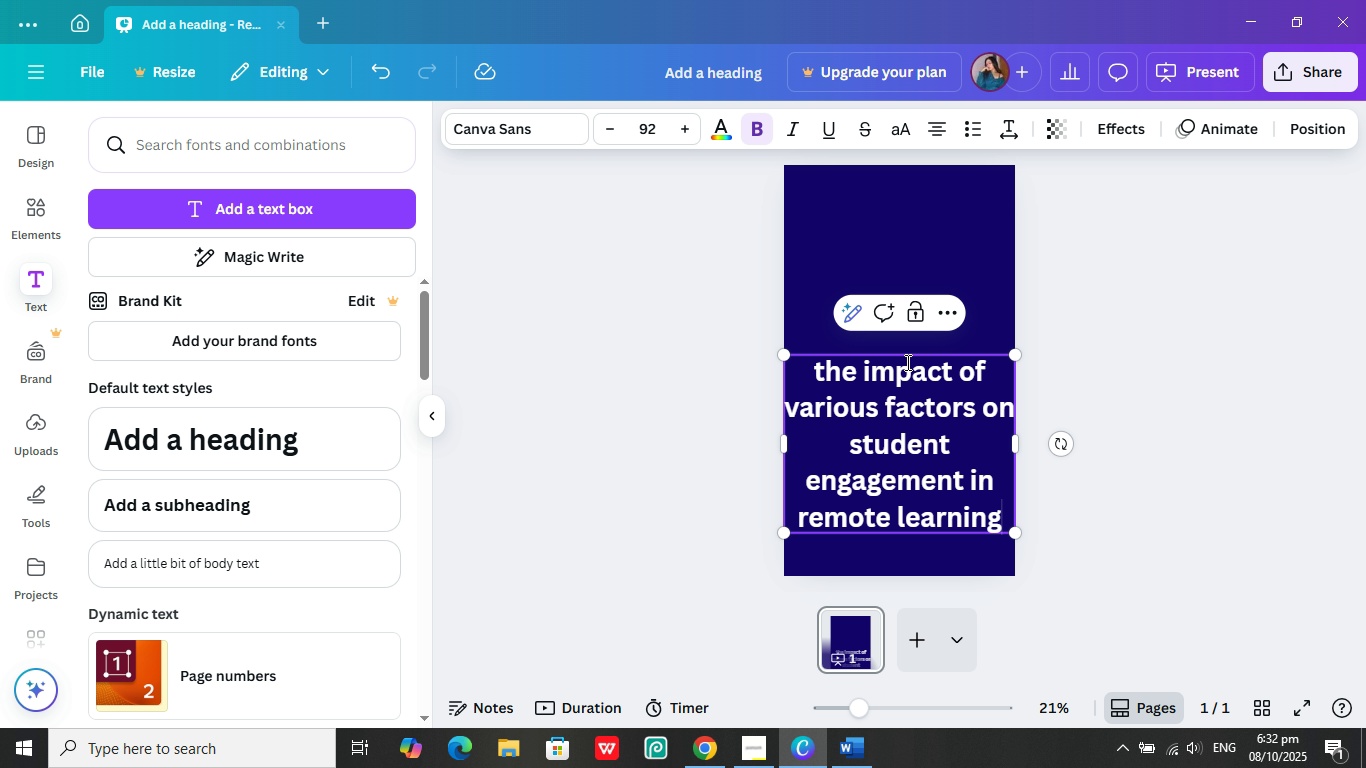 
key(Control+V)
 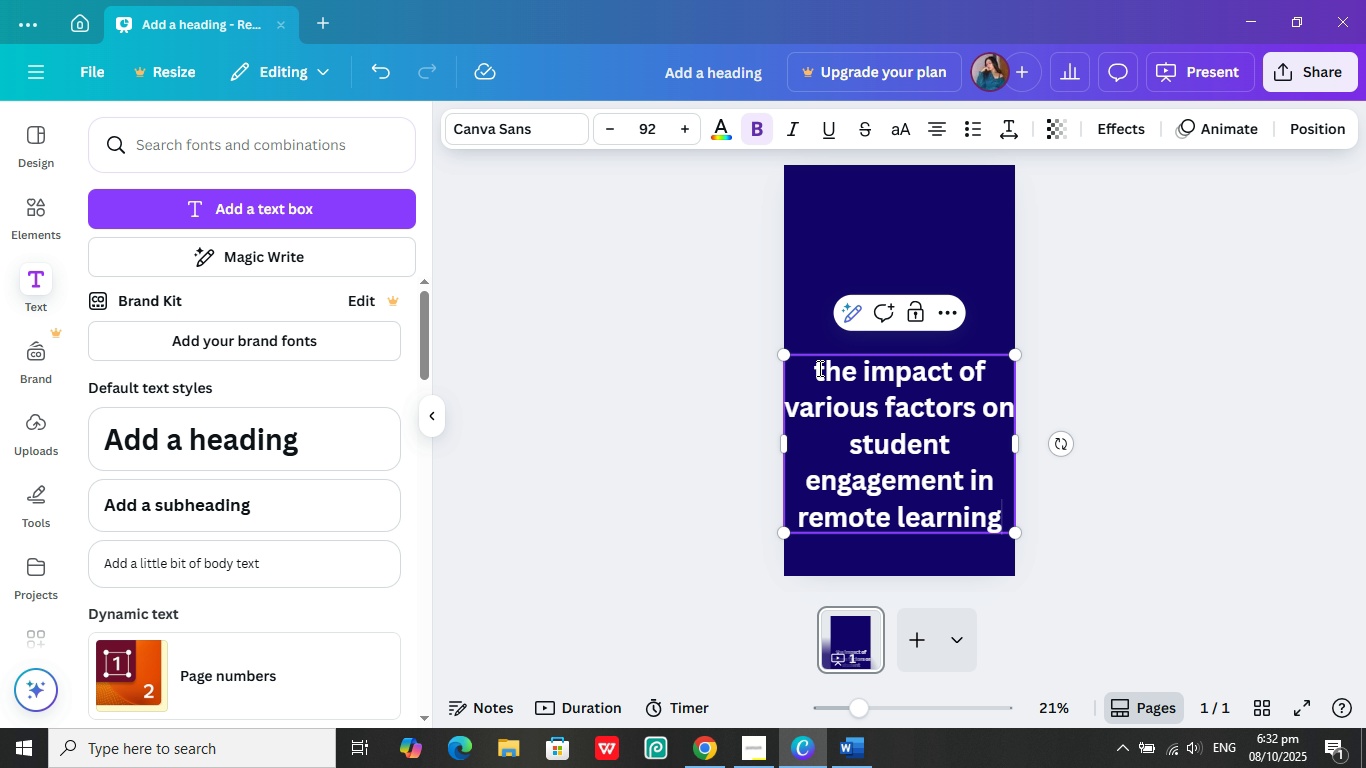 
left_click([820, 369])
 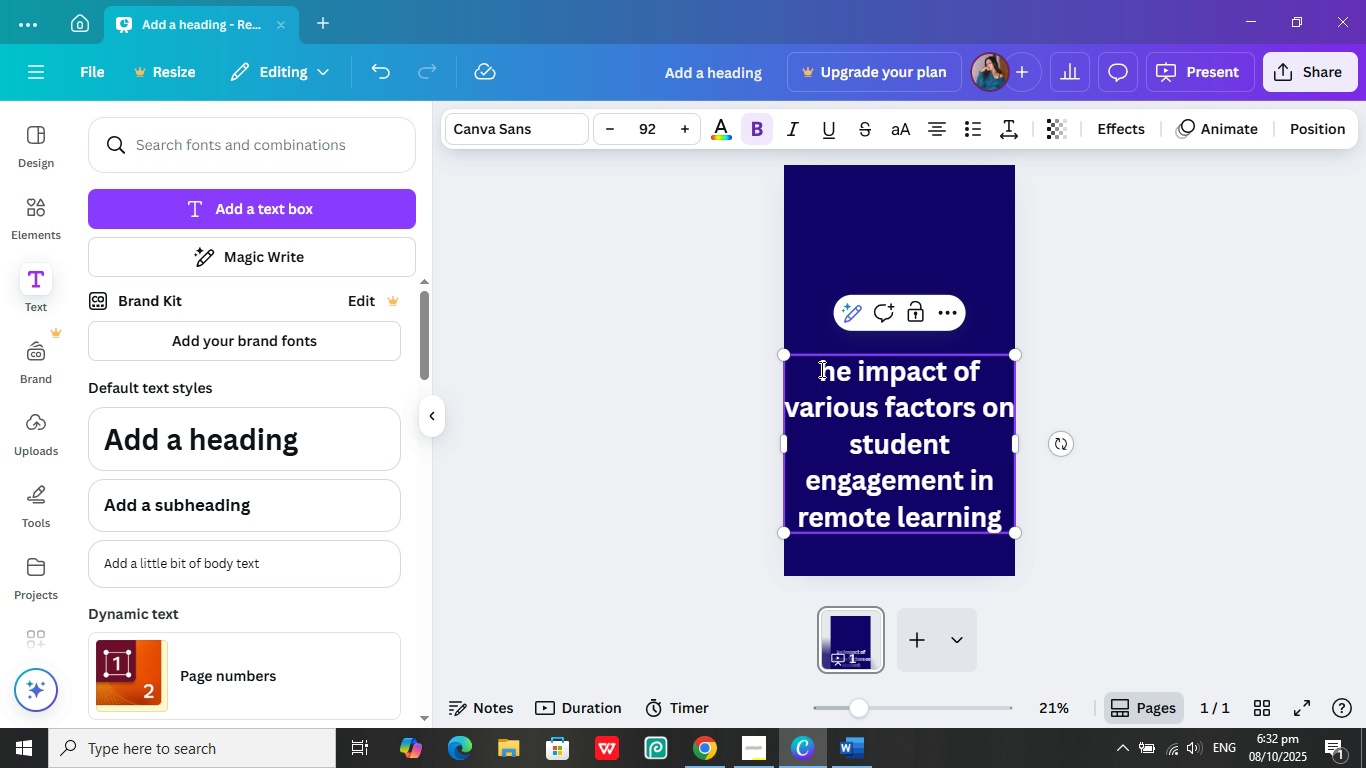 
key(Backspace)
 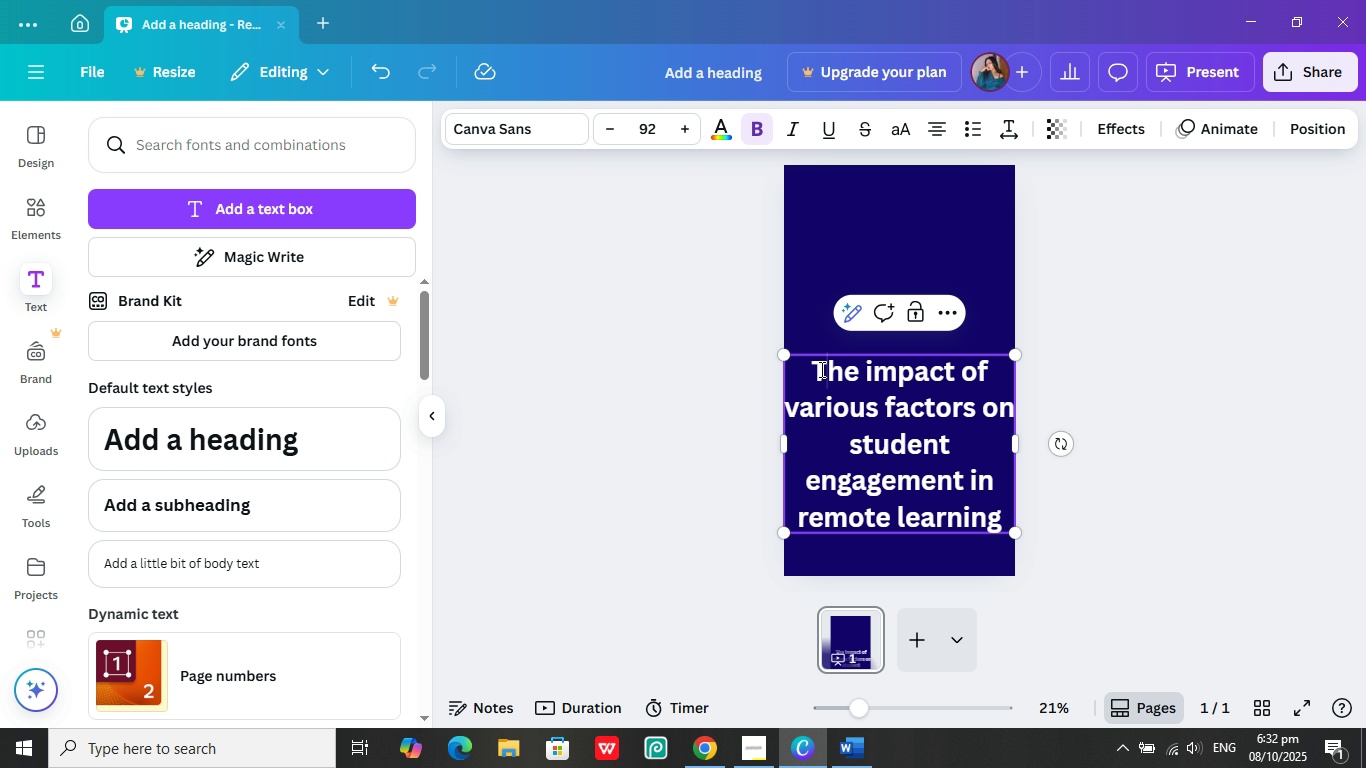 
key(Shift+ShiftLeft)
 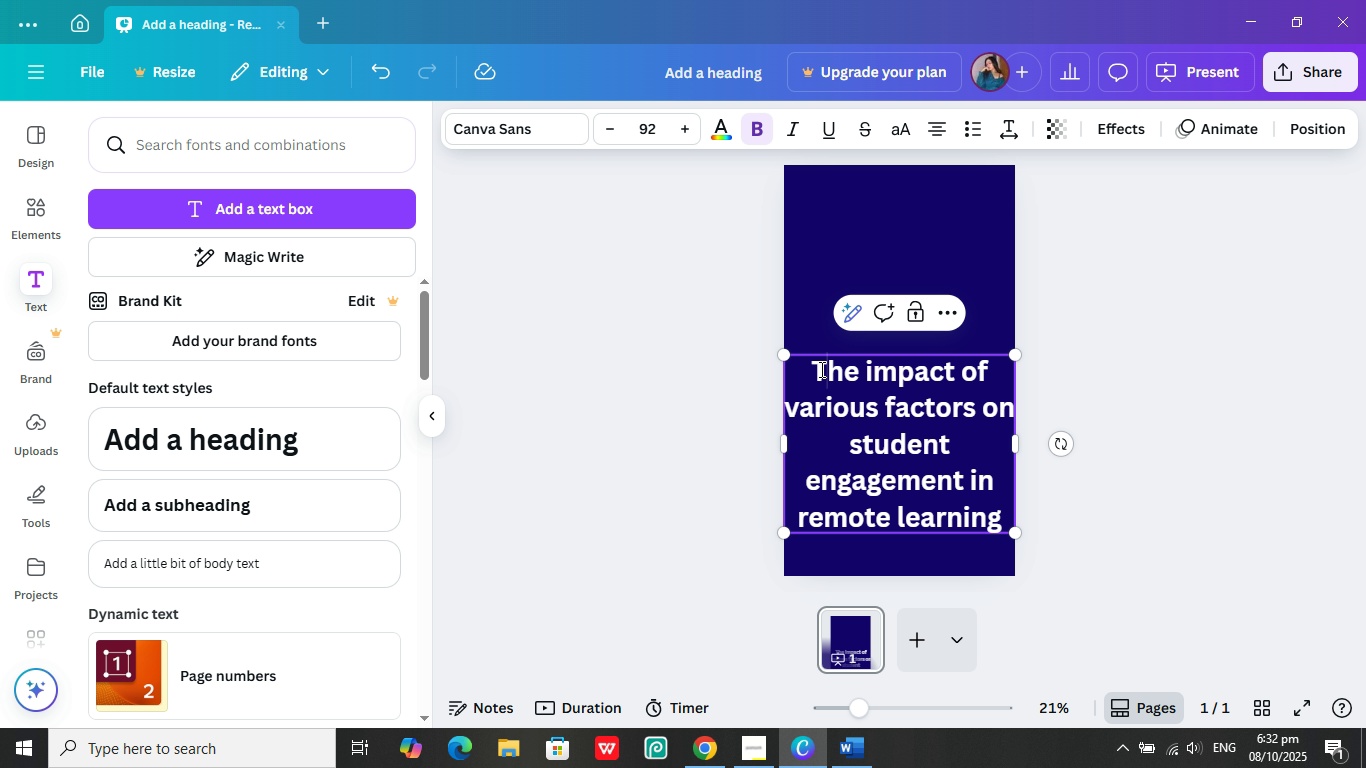 
key(Shift+T)
 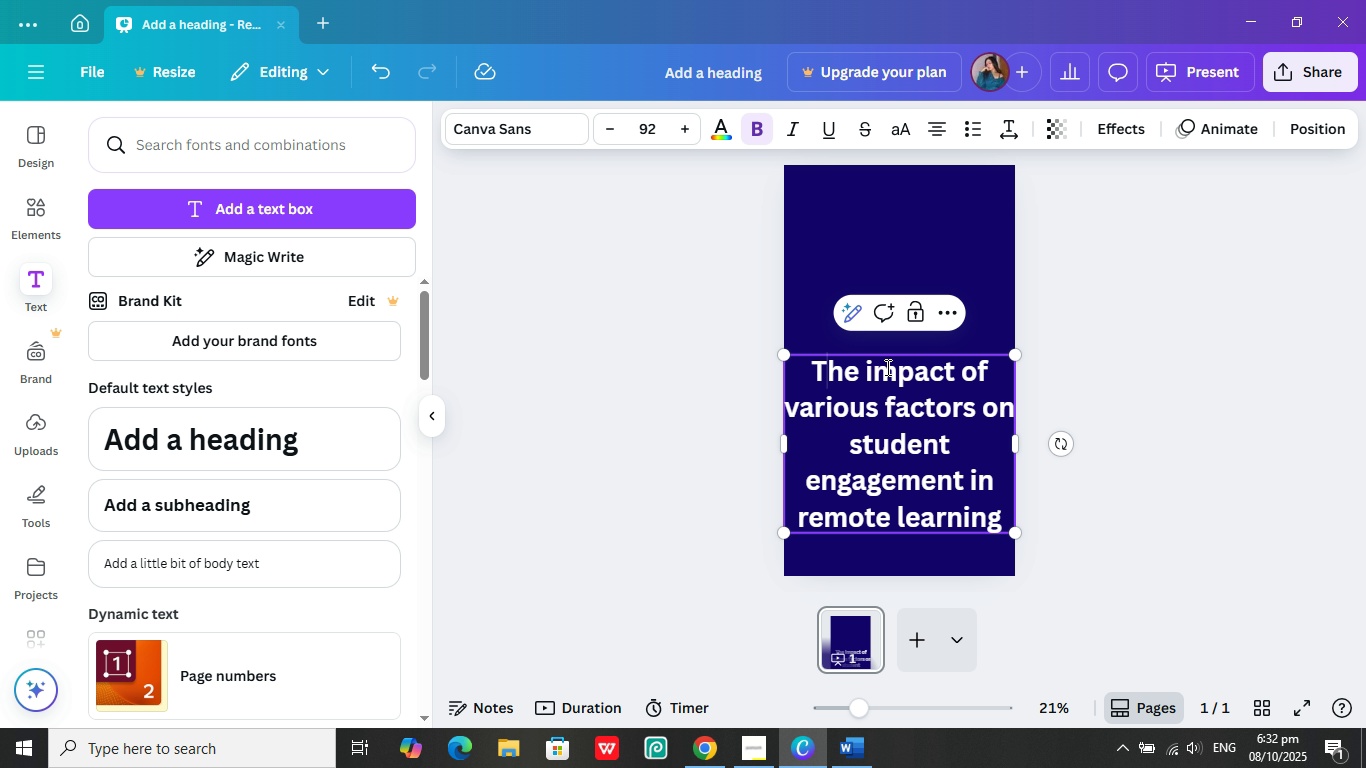 
left_click([872, 368])
 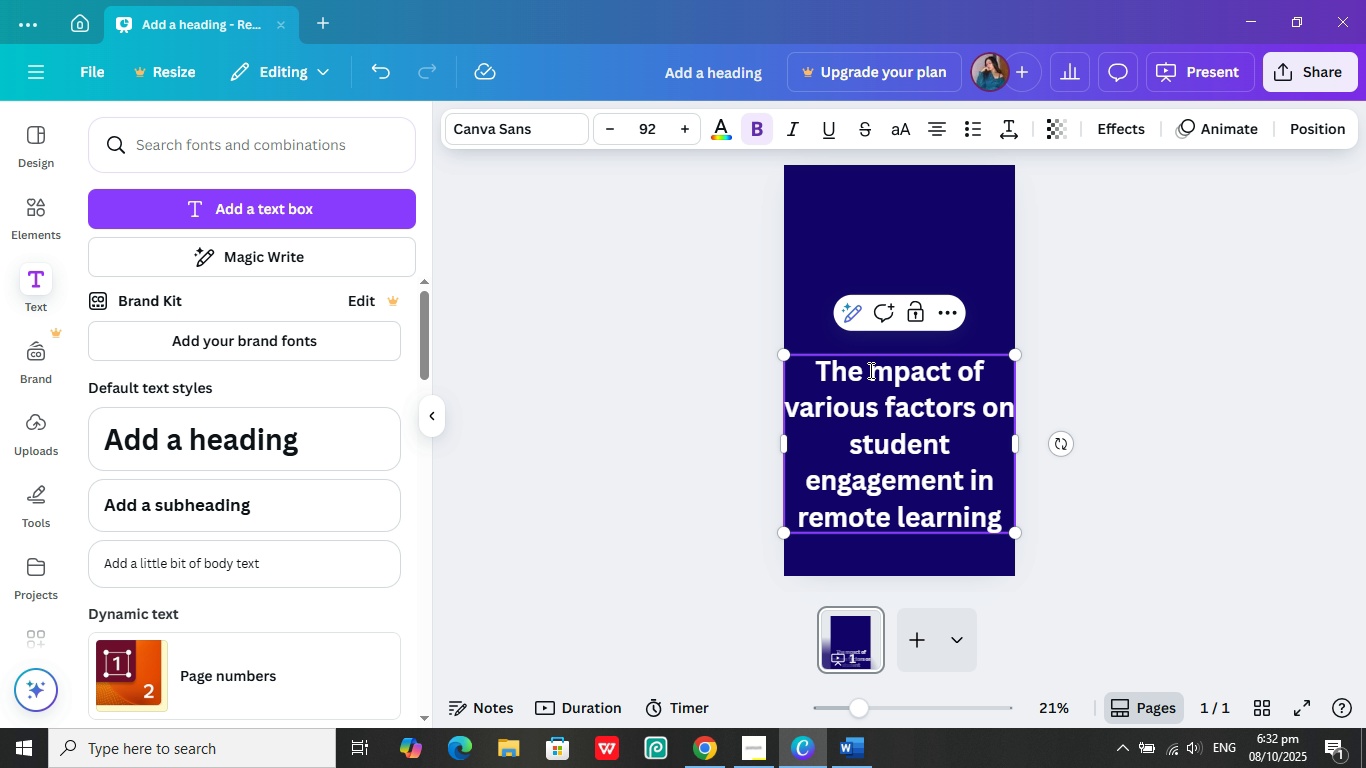 
key(Backspace)
 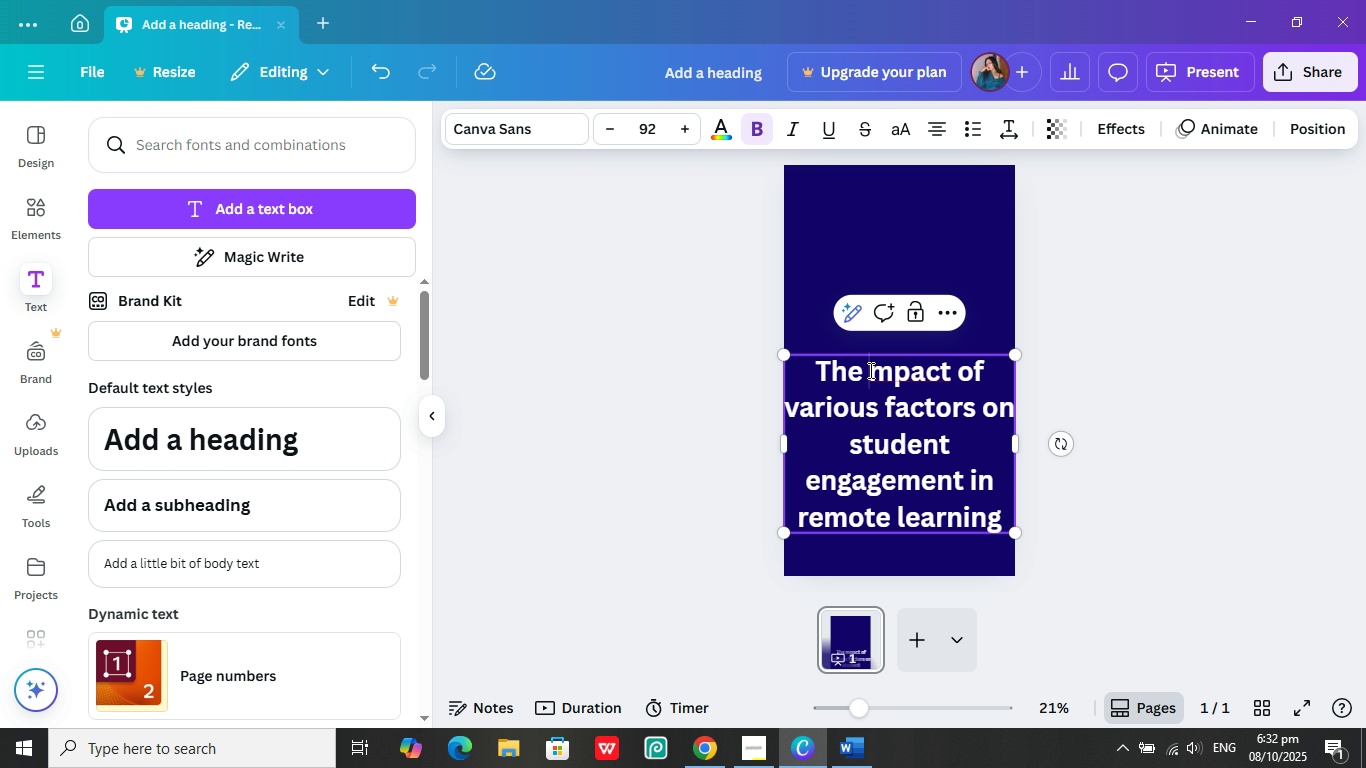 
key(Shift+ShiftLeft)
 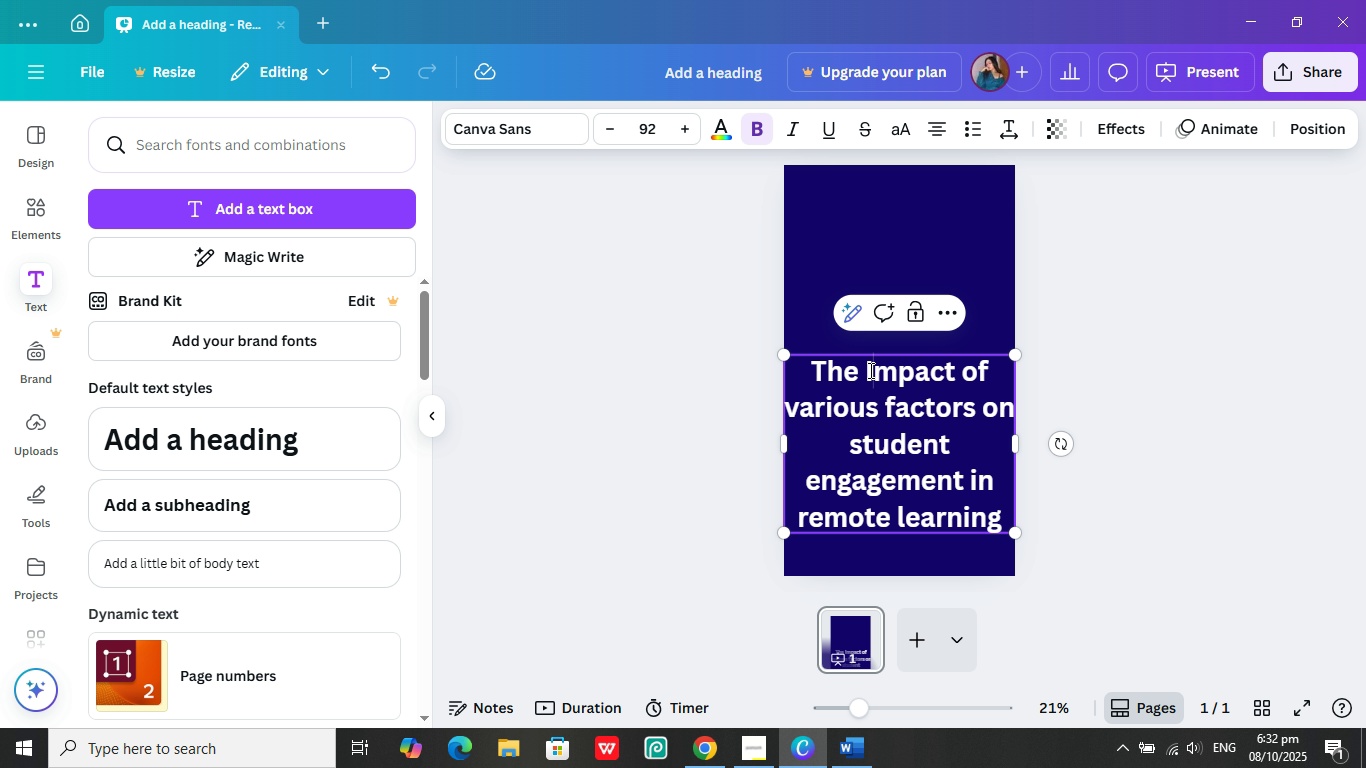 
key(Shift+I)
 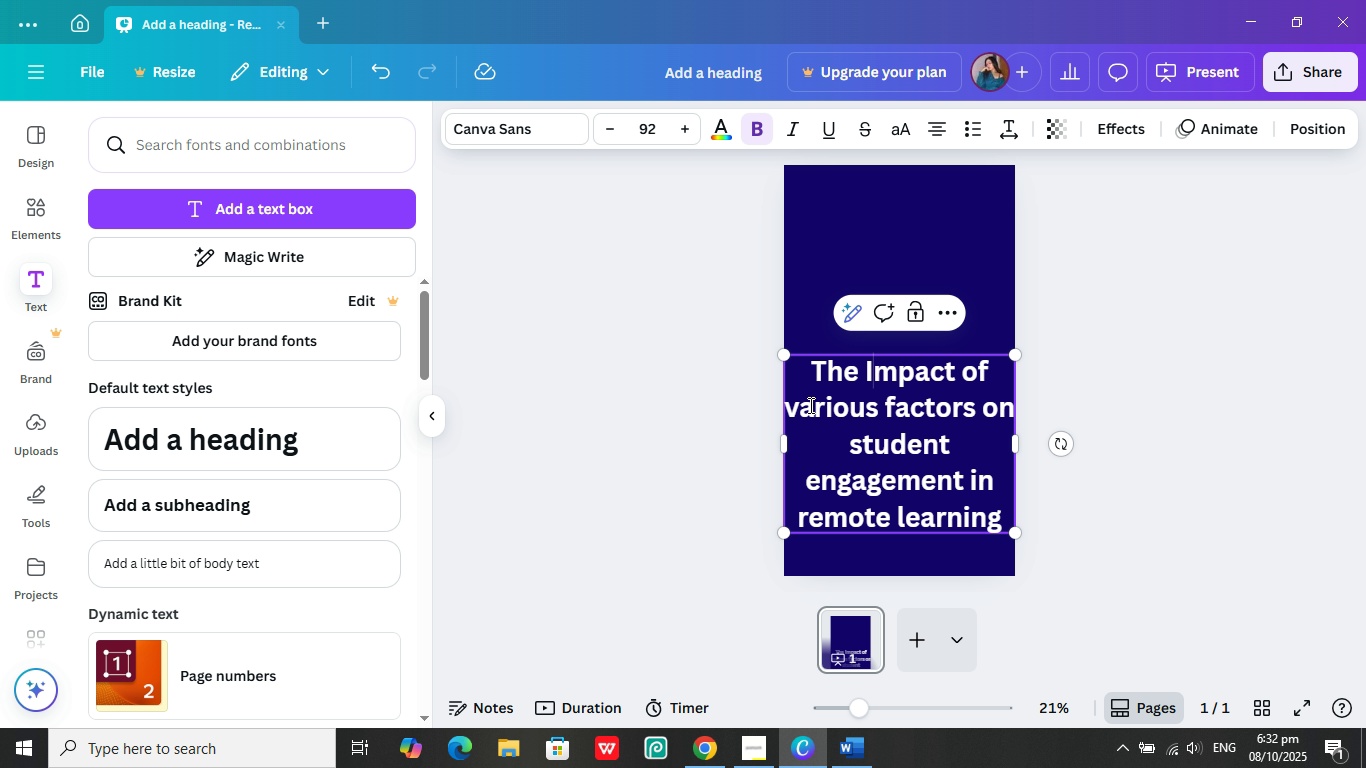 
left_click([802, 403])
 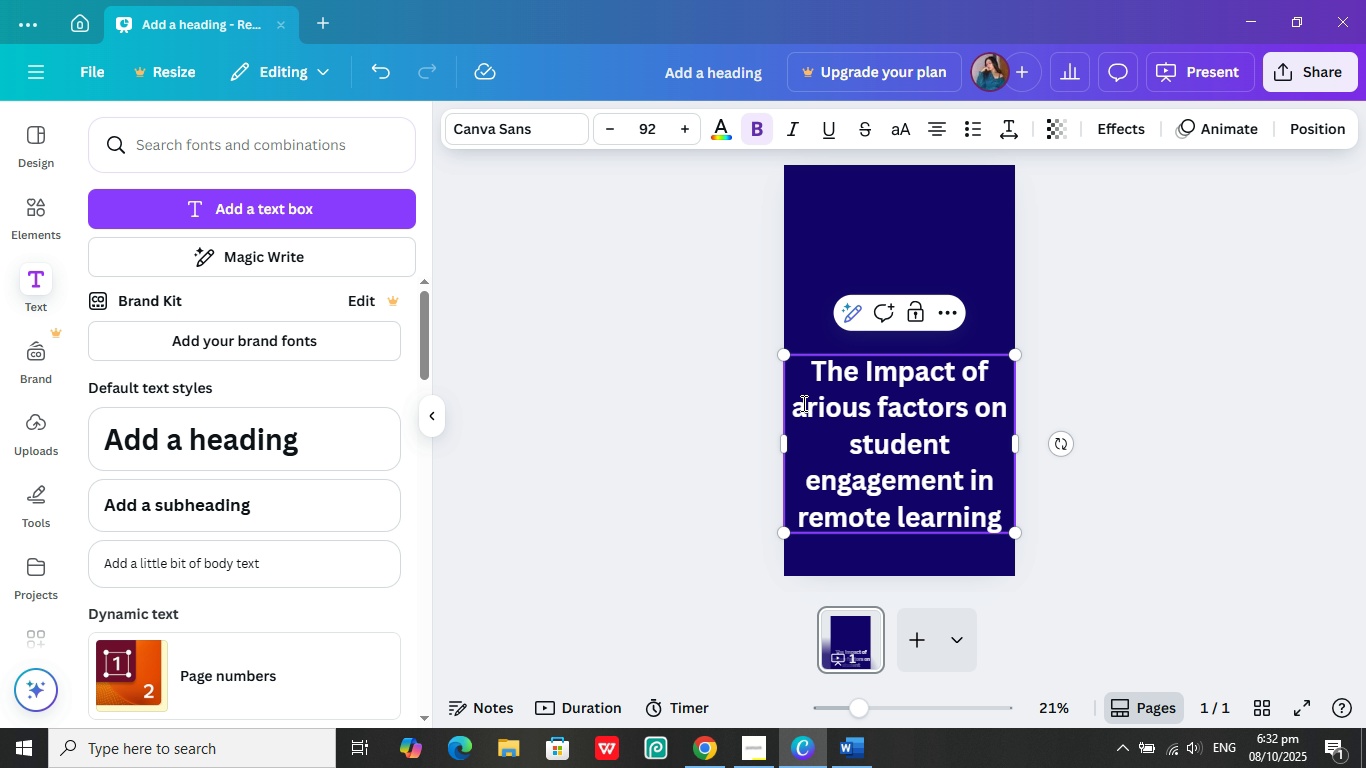 
key(Backspace)
 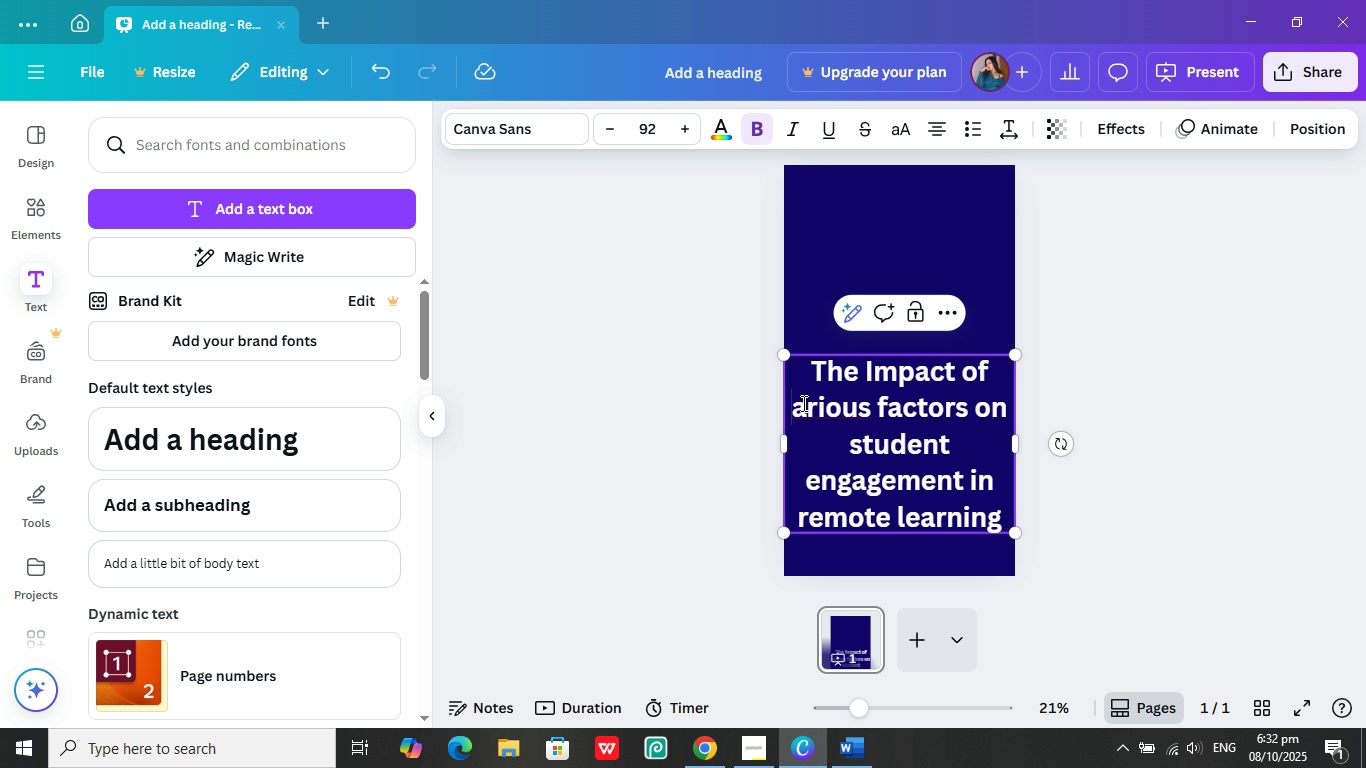 
key(Shift+ShiftLeft)
 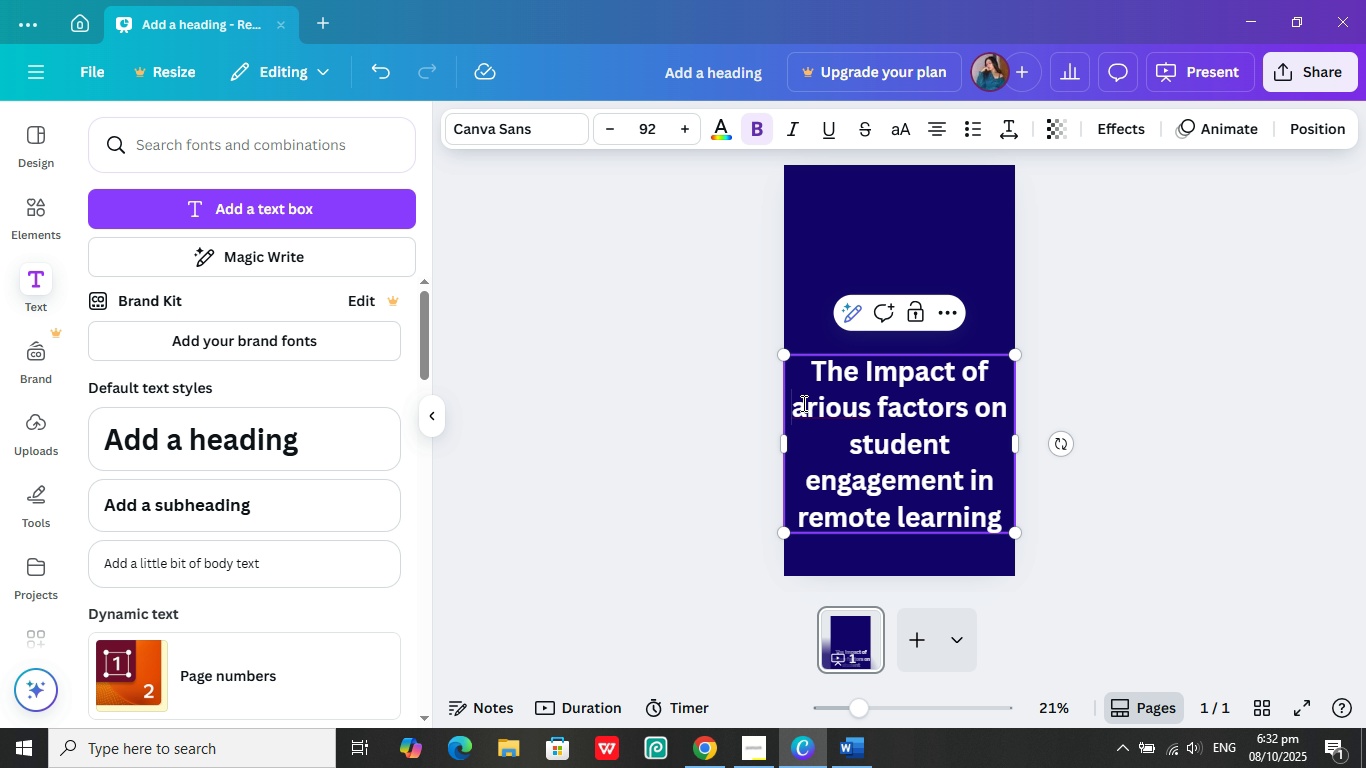 
key(Shift+V)
 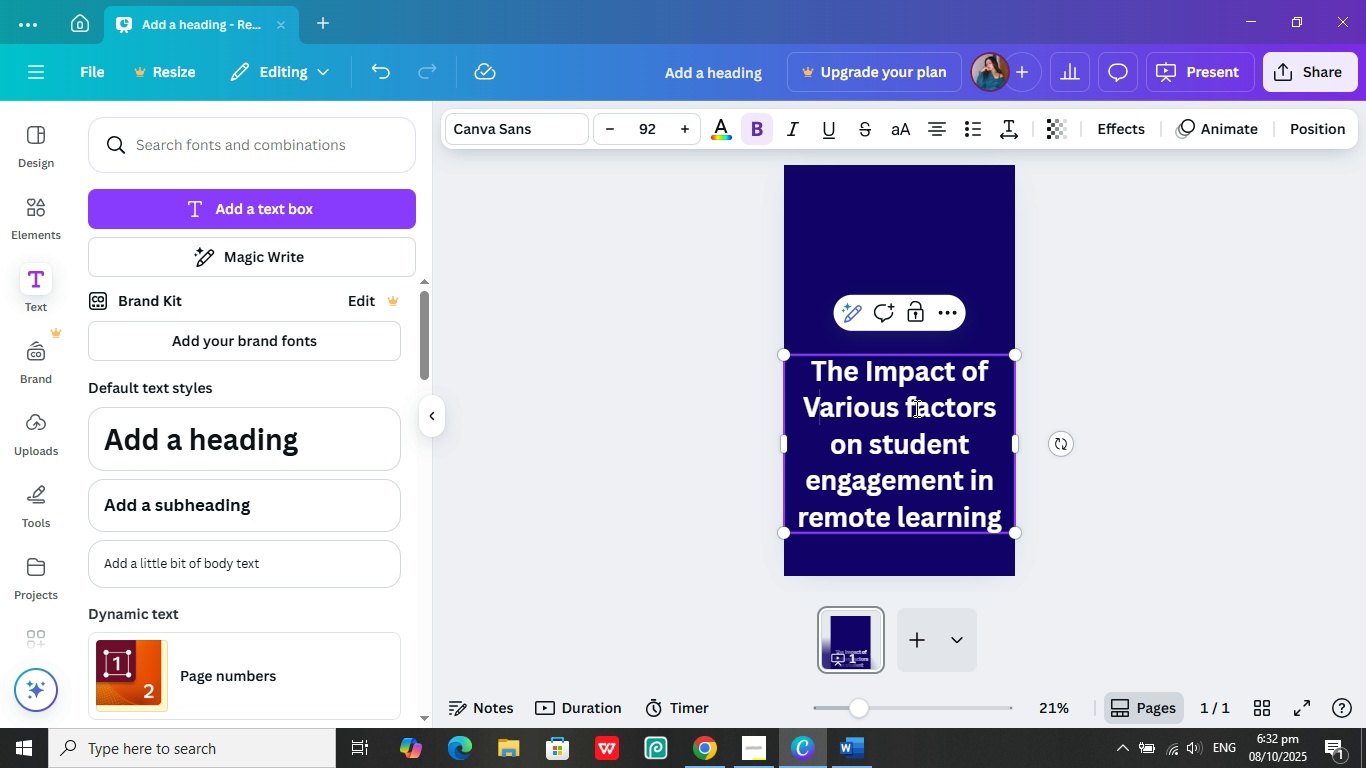 
left_click([915, 406])
 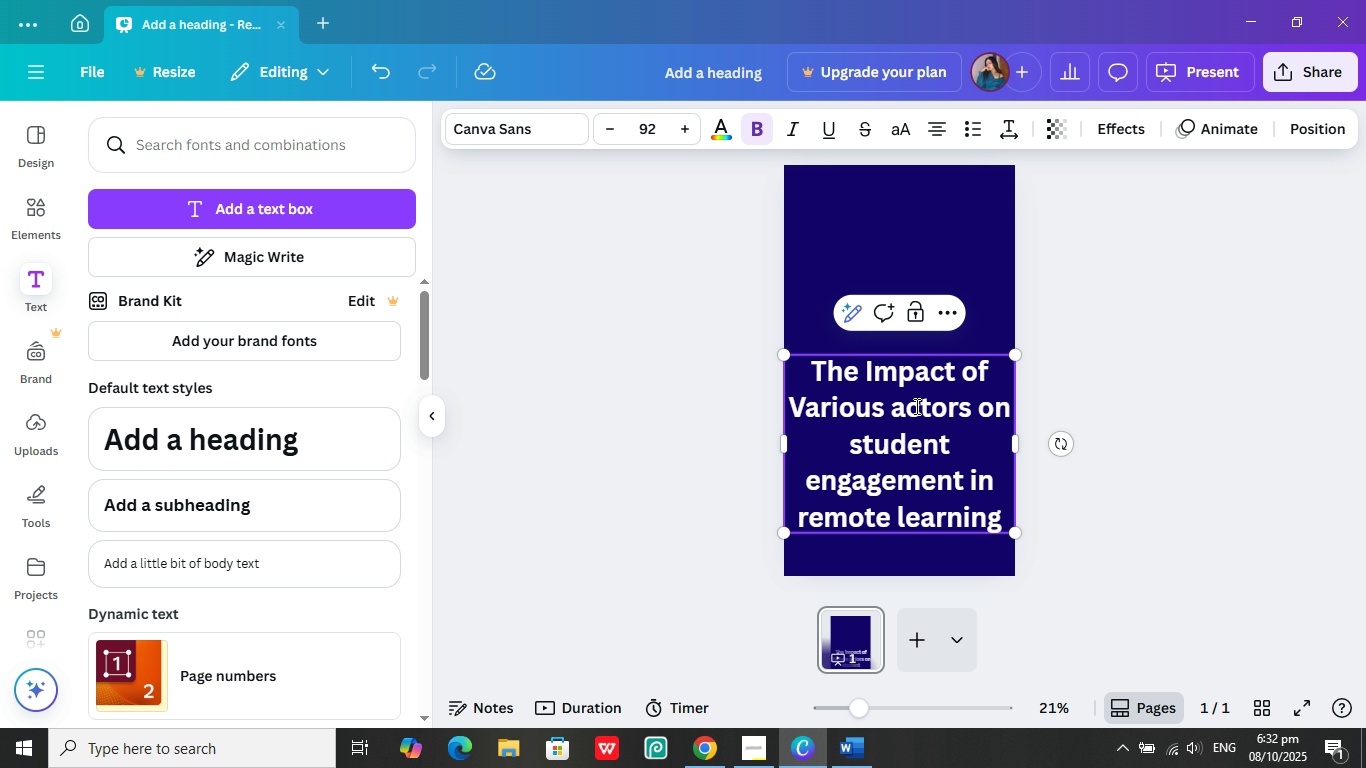 
key(Backspace)
 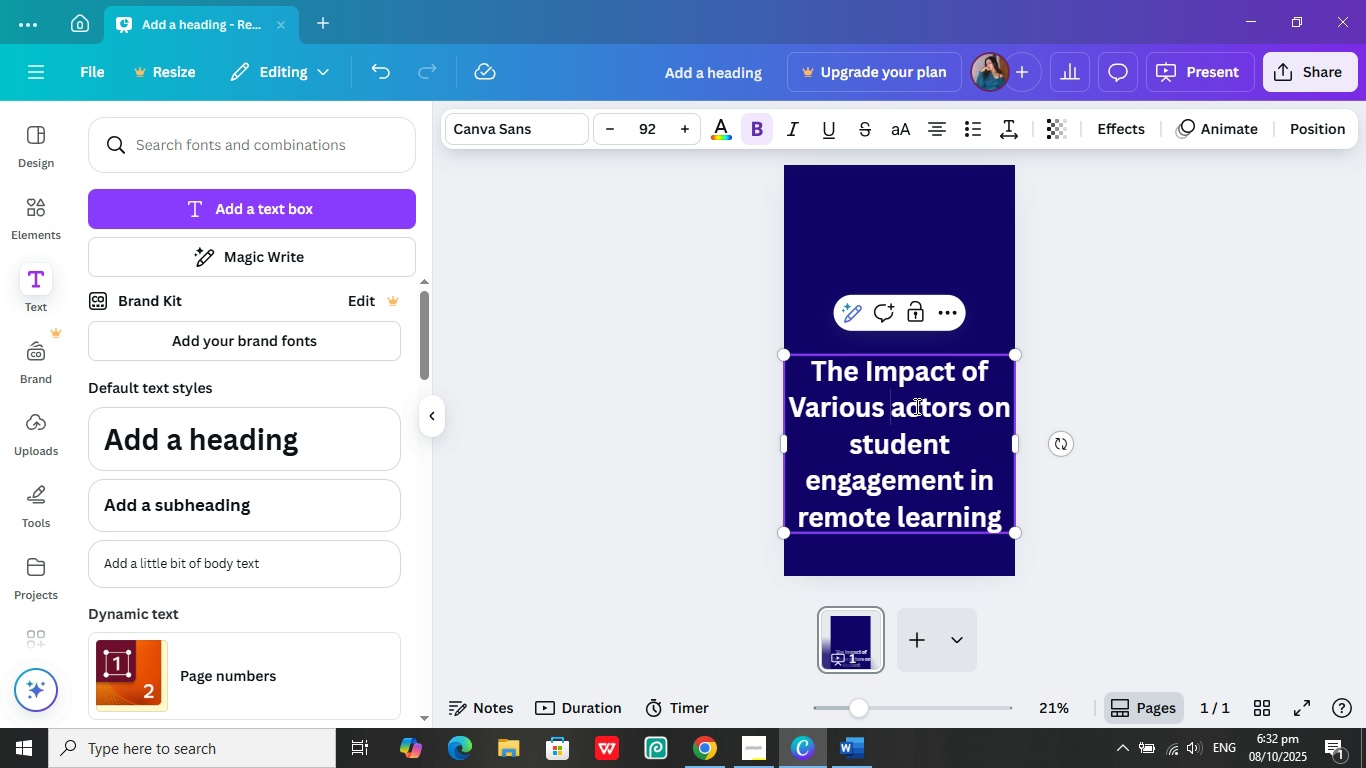 
key(Shift+ShiftLeft)
 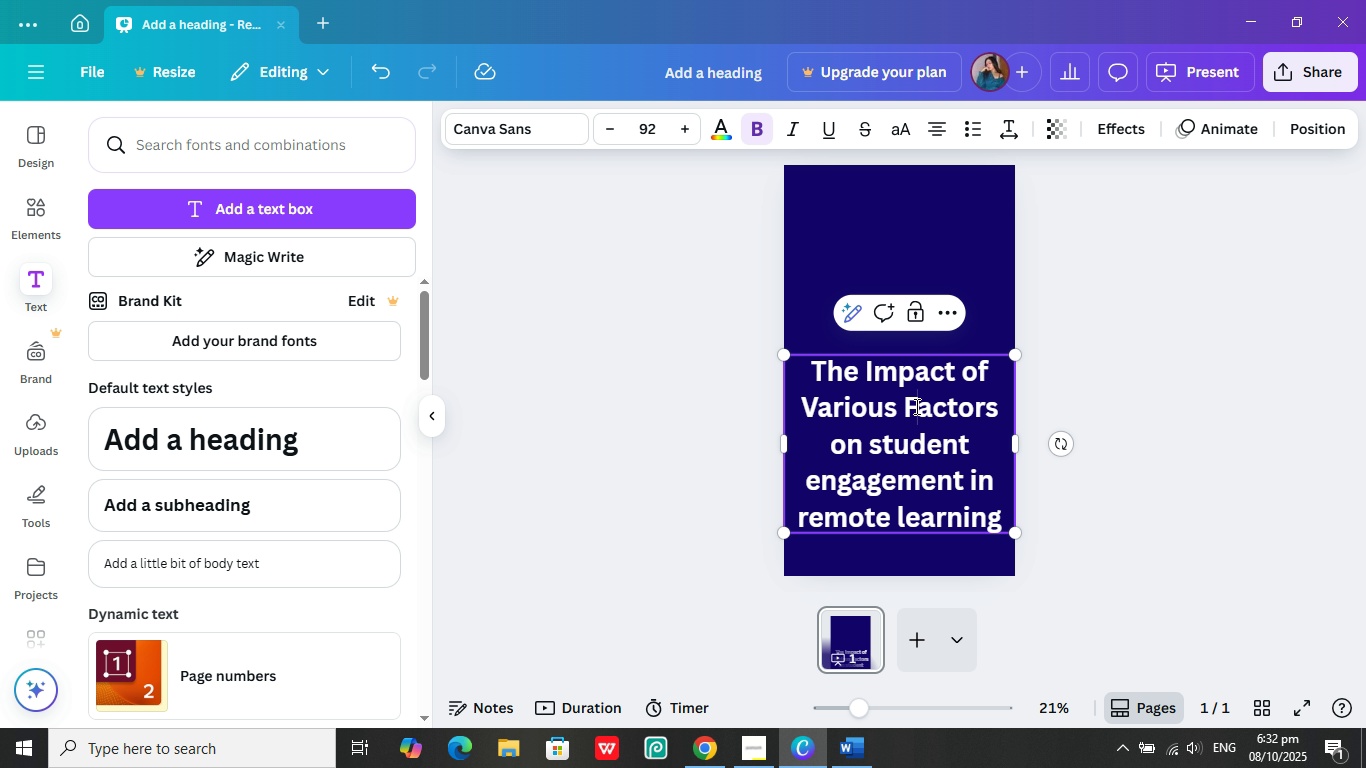 
key(Shift+F)
 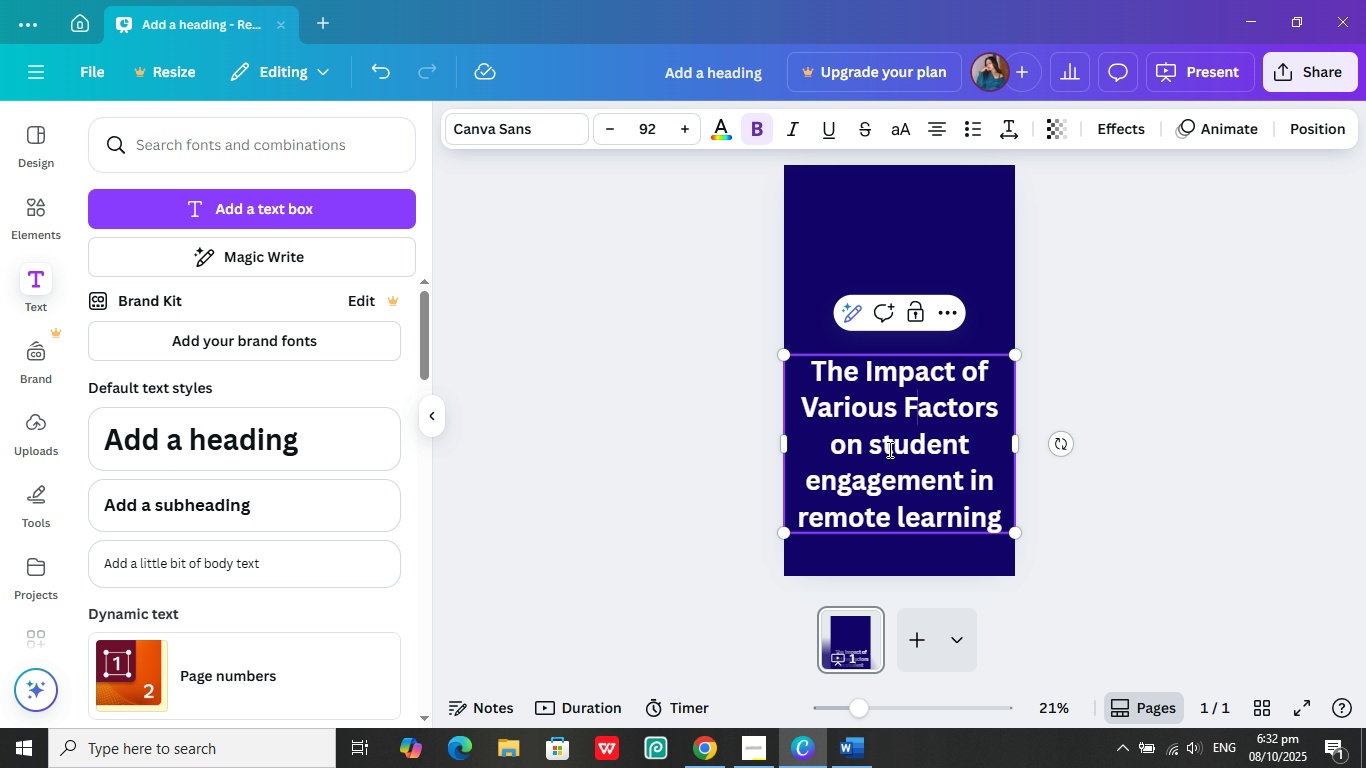 
left_click([885, 450])
 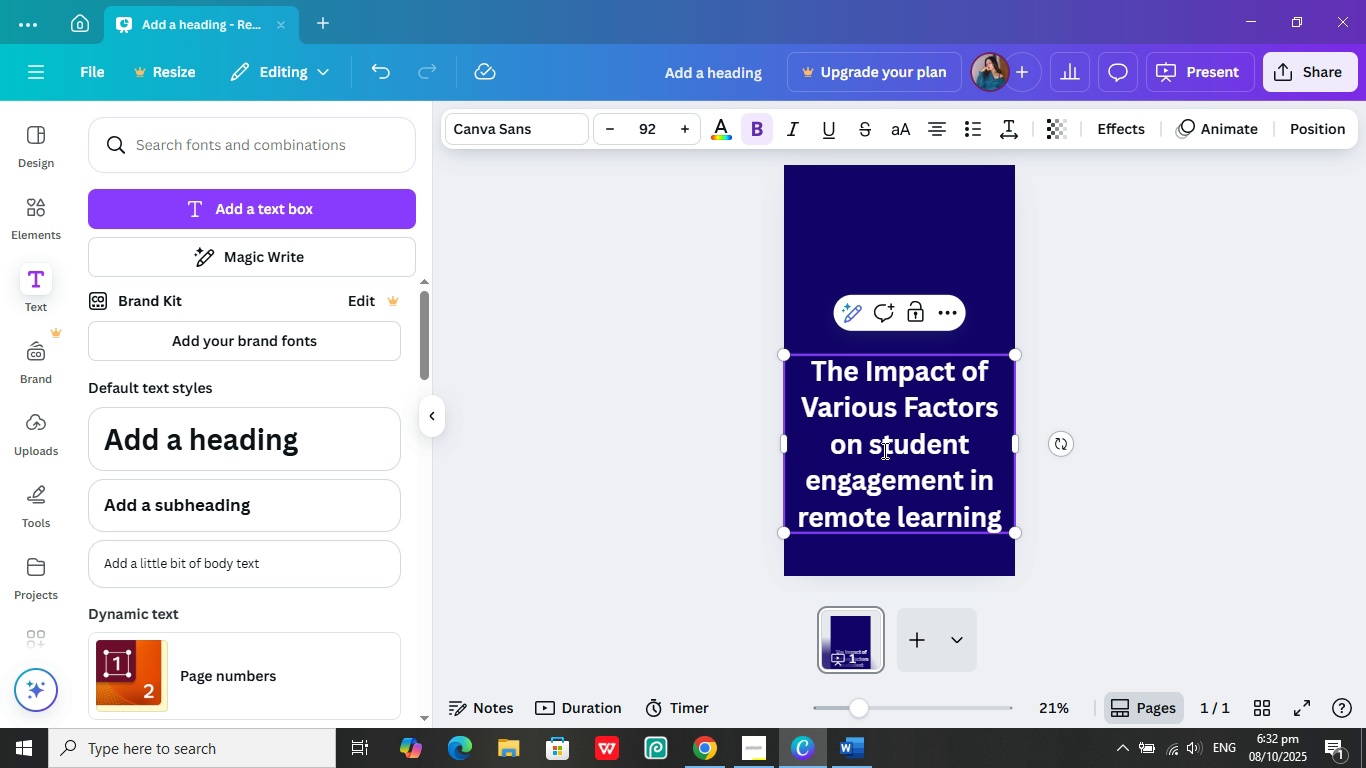 
key(Backspace)
 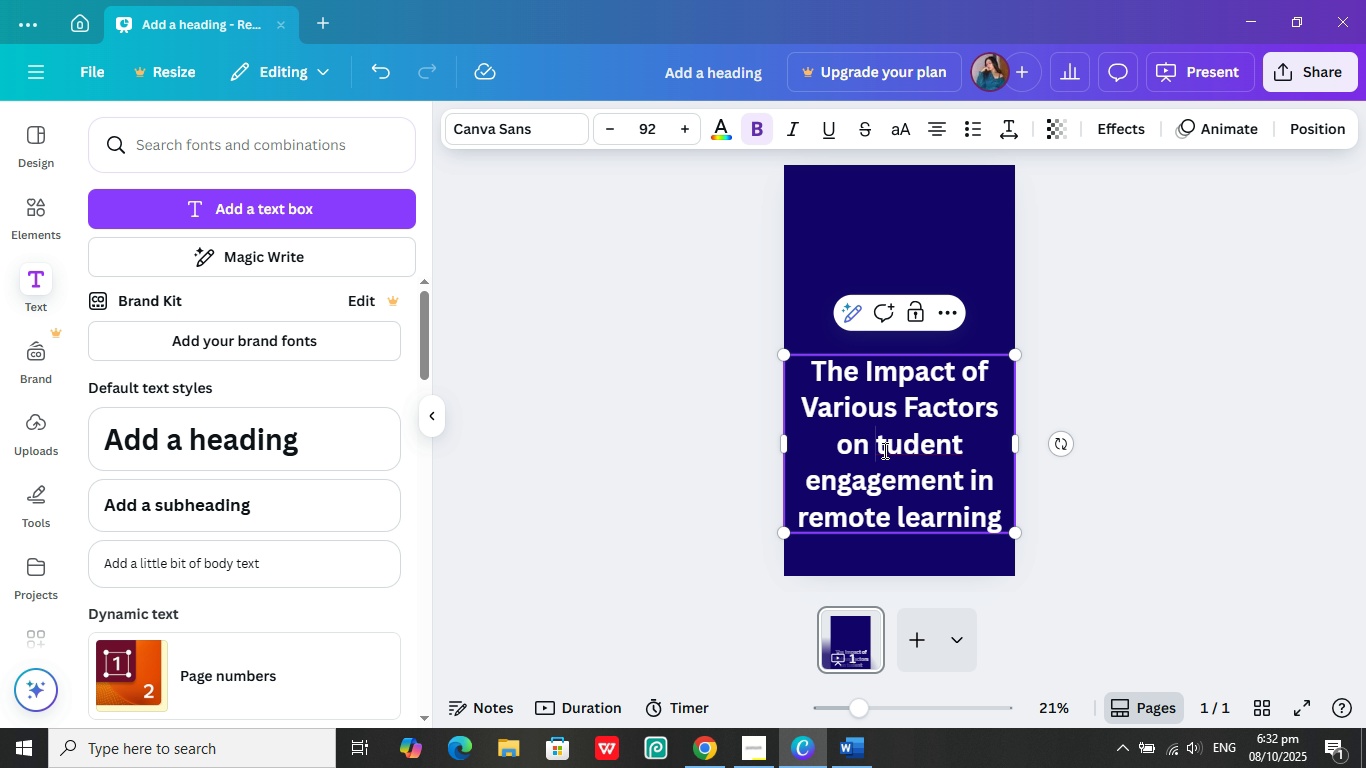 
key(Shift+ShiftLeft)
 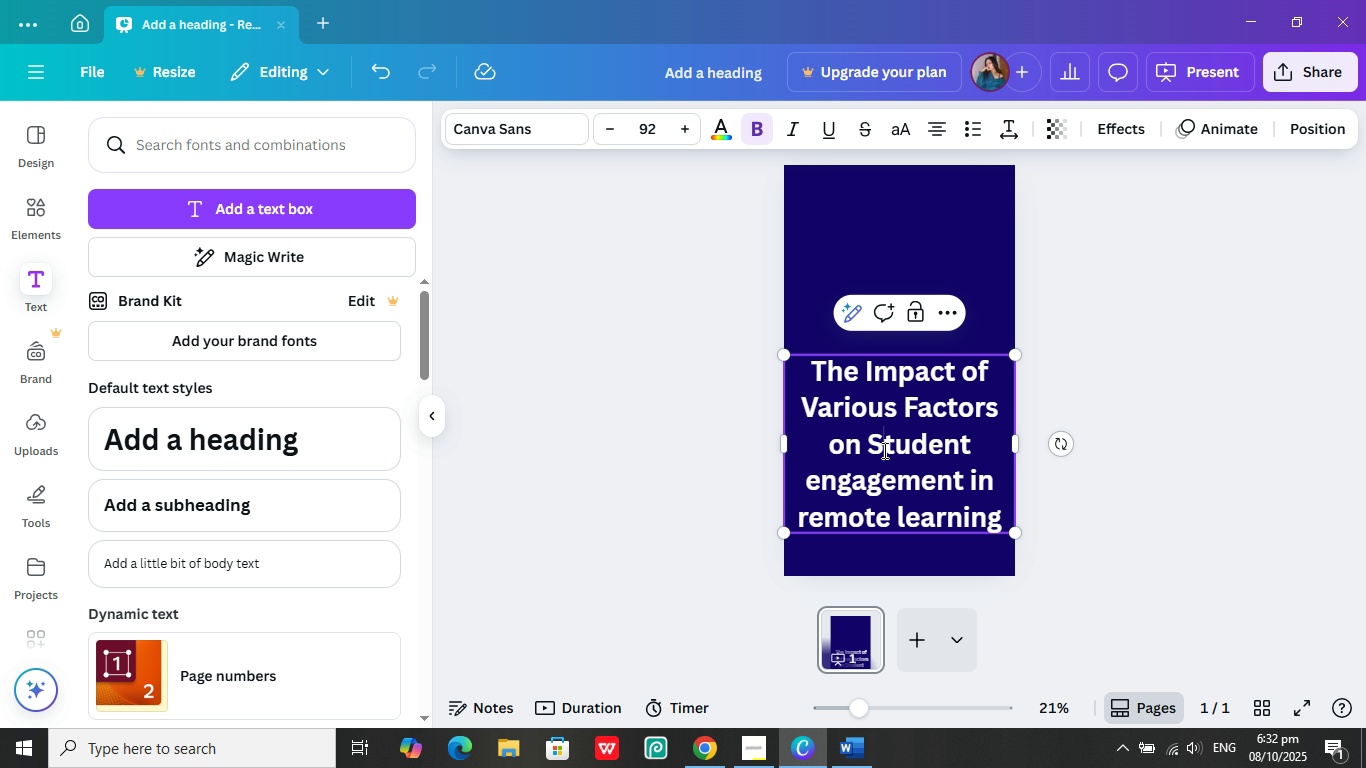 
key(Shift+S)
 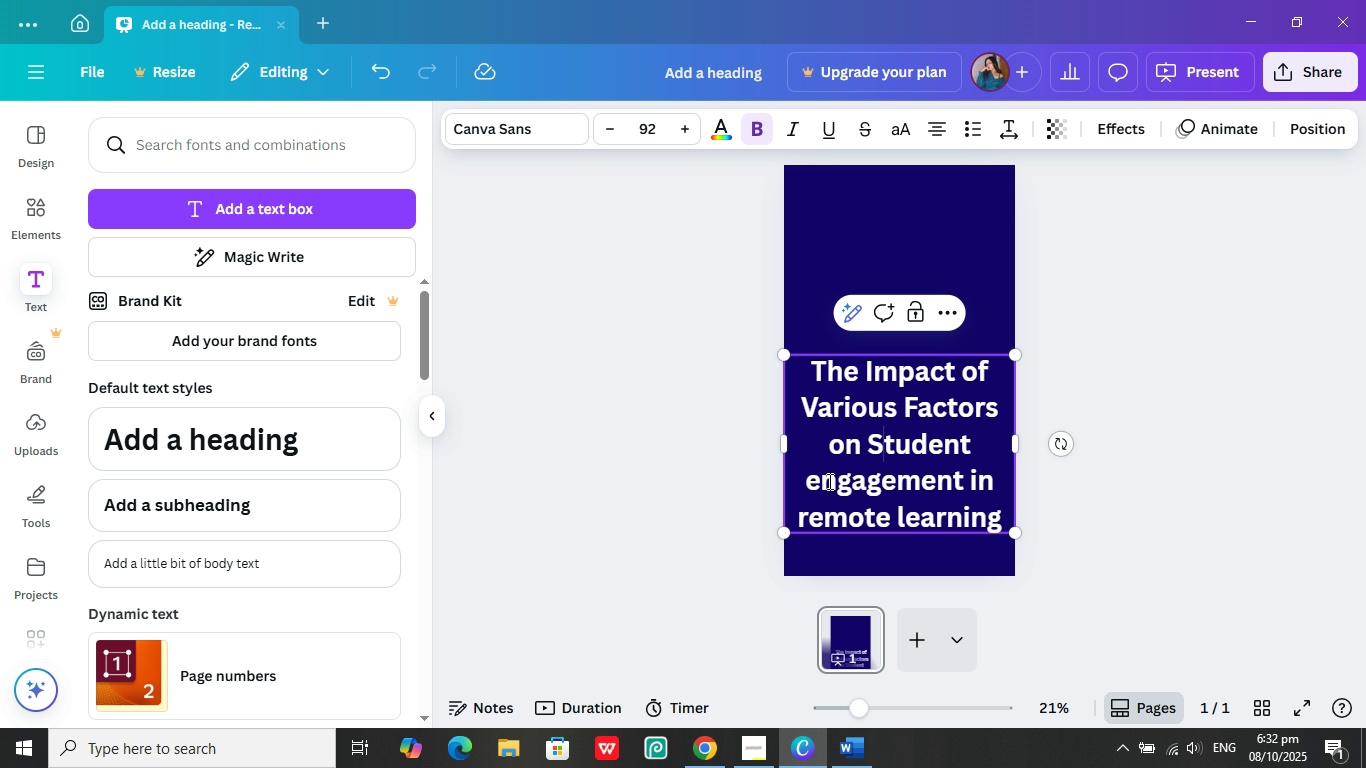 
left_click([818, 486])
 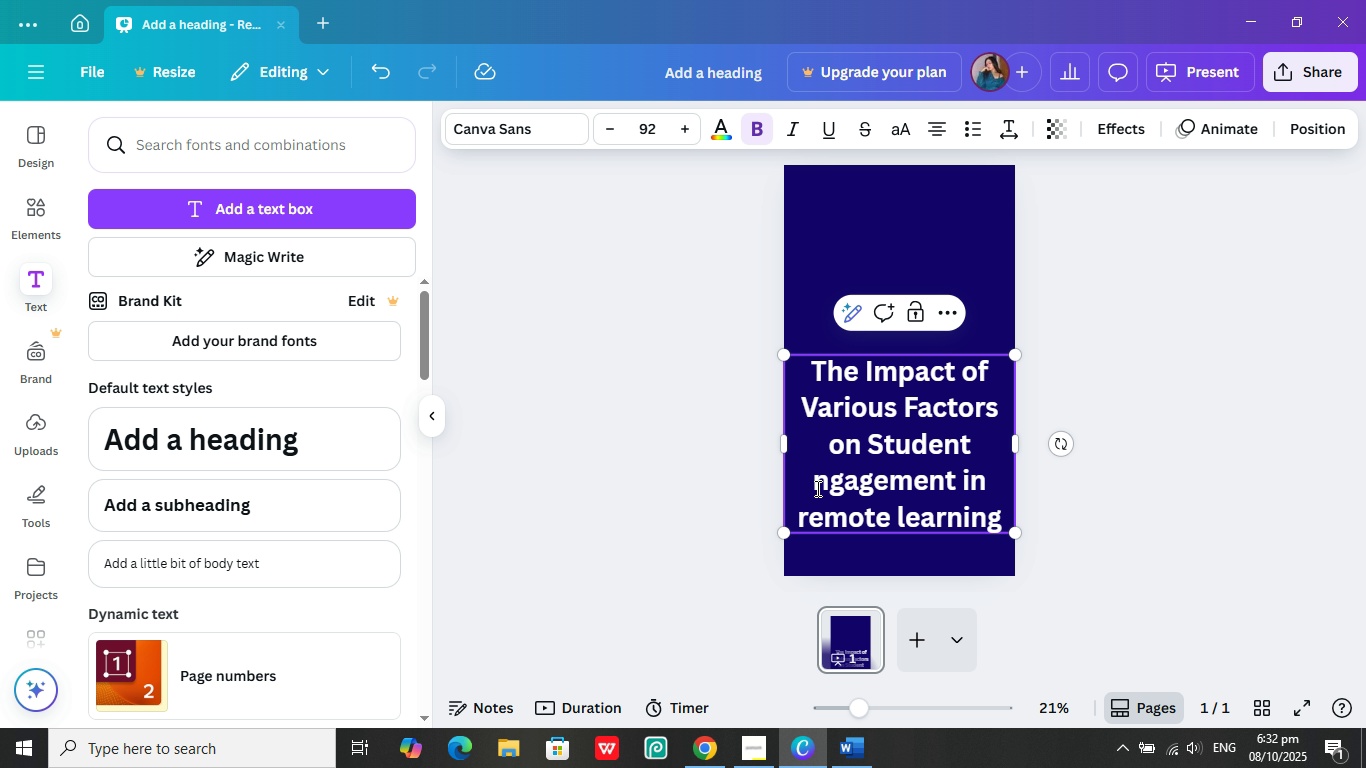 
key(Backspace)
 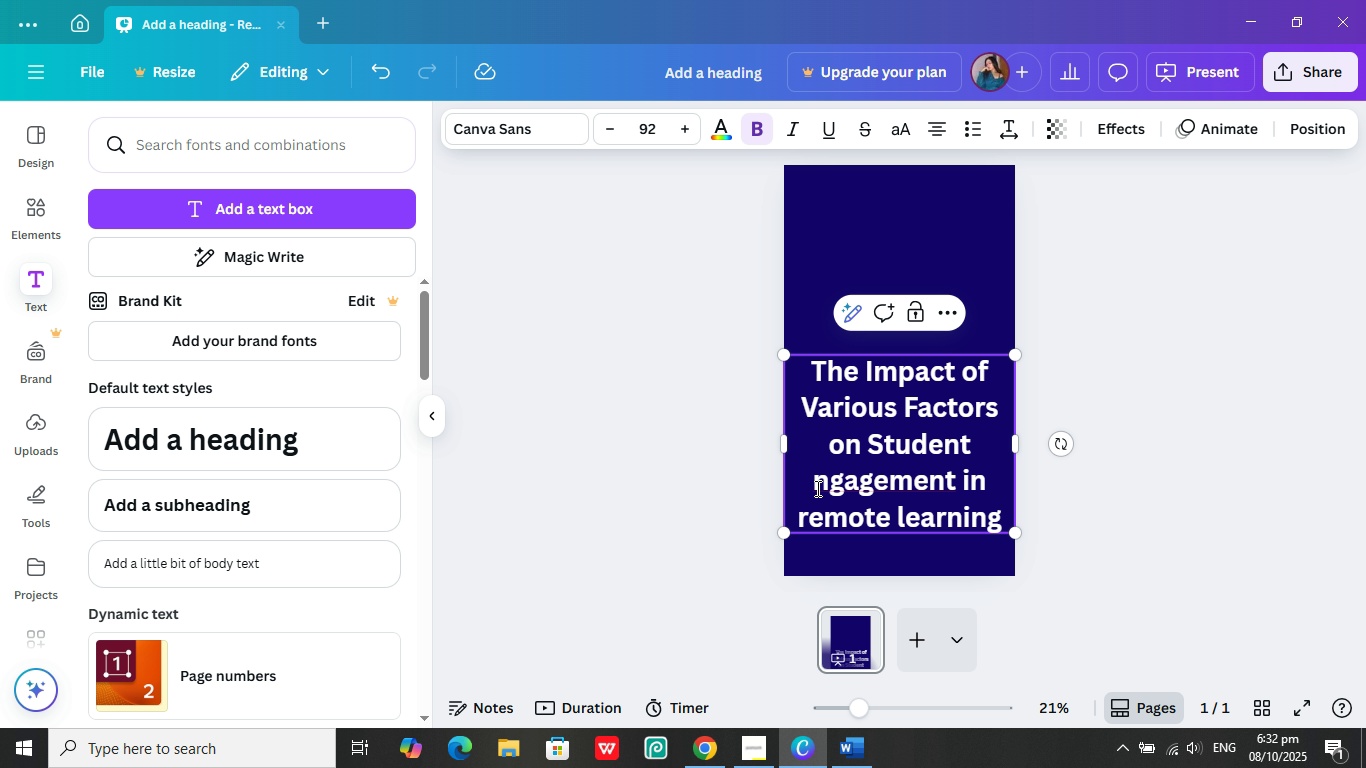 
key(Shift+ShiftLeft)
 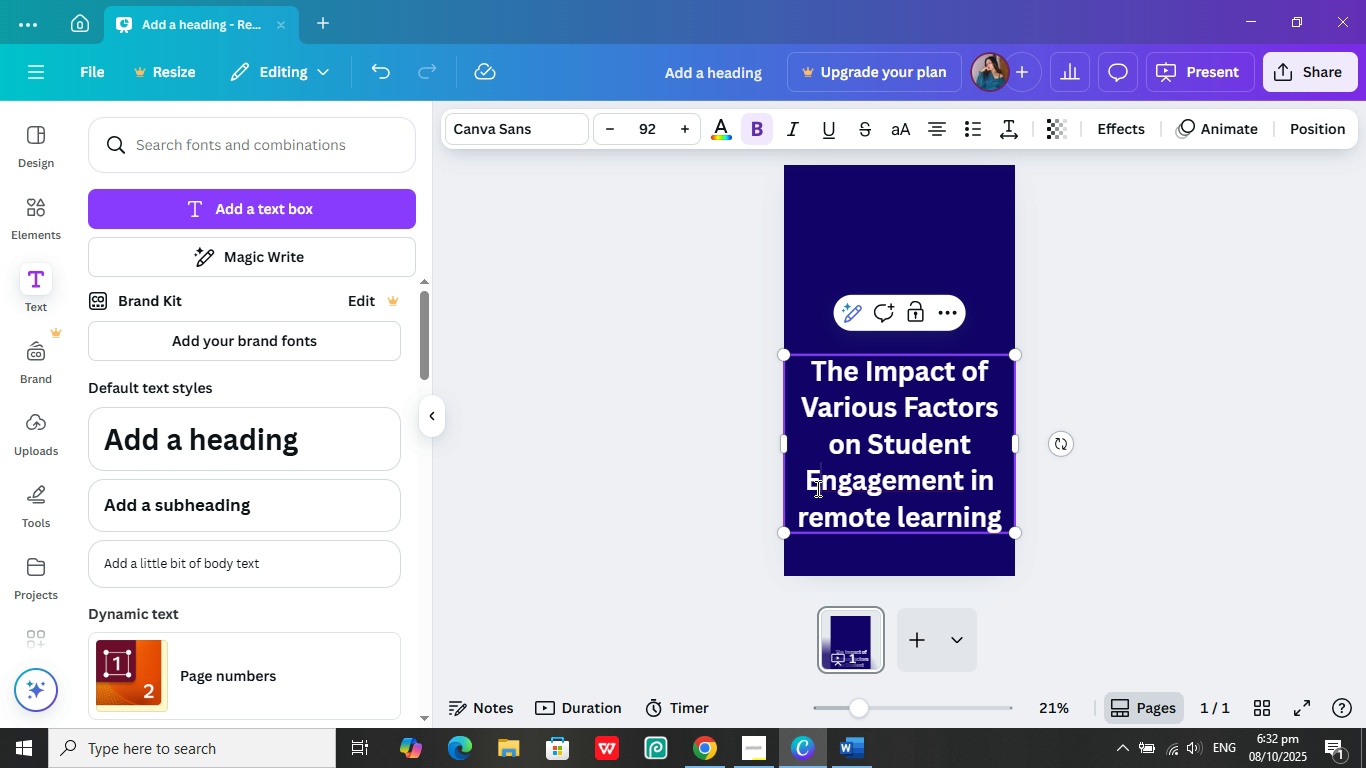 
key(Shift+E)
 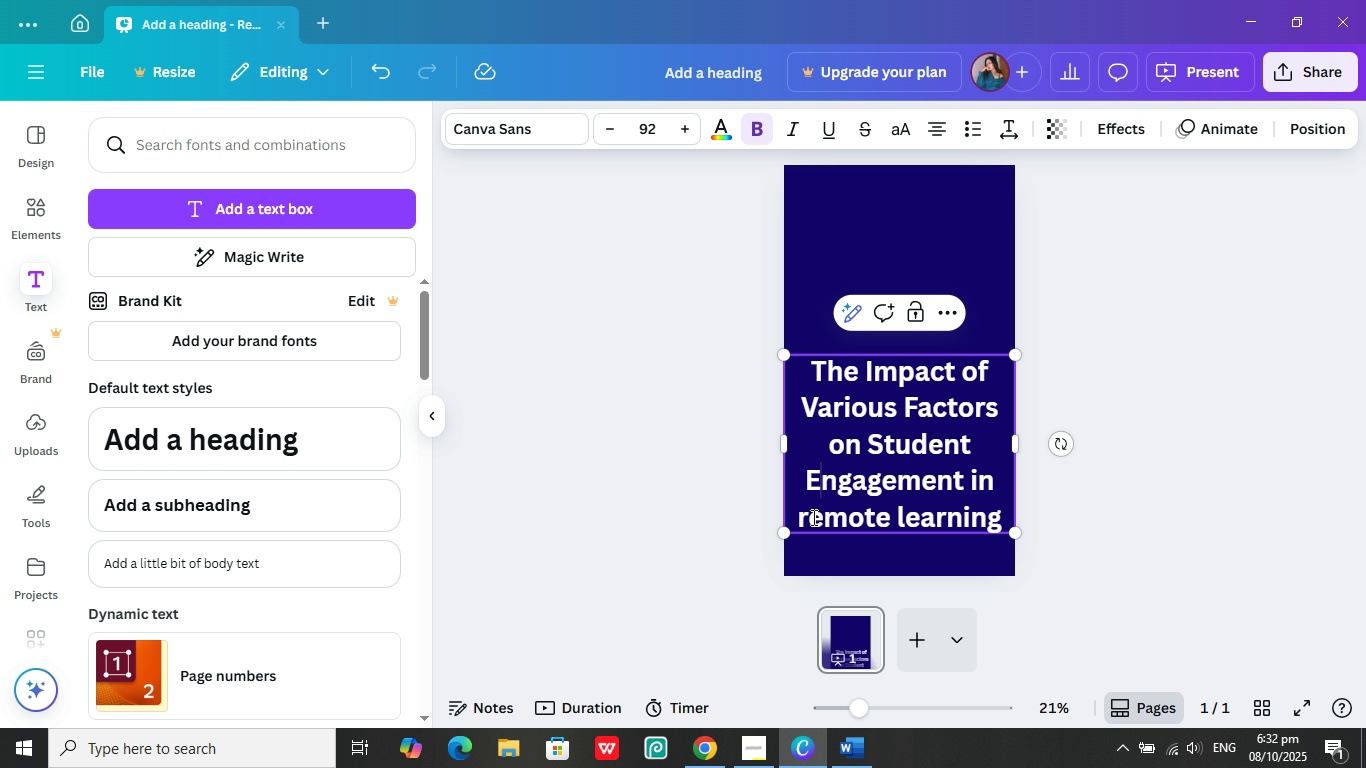 
left_click([811, 518])
 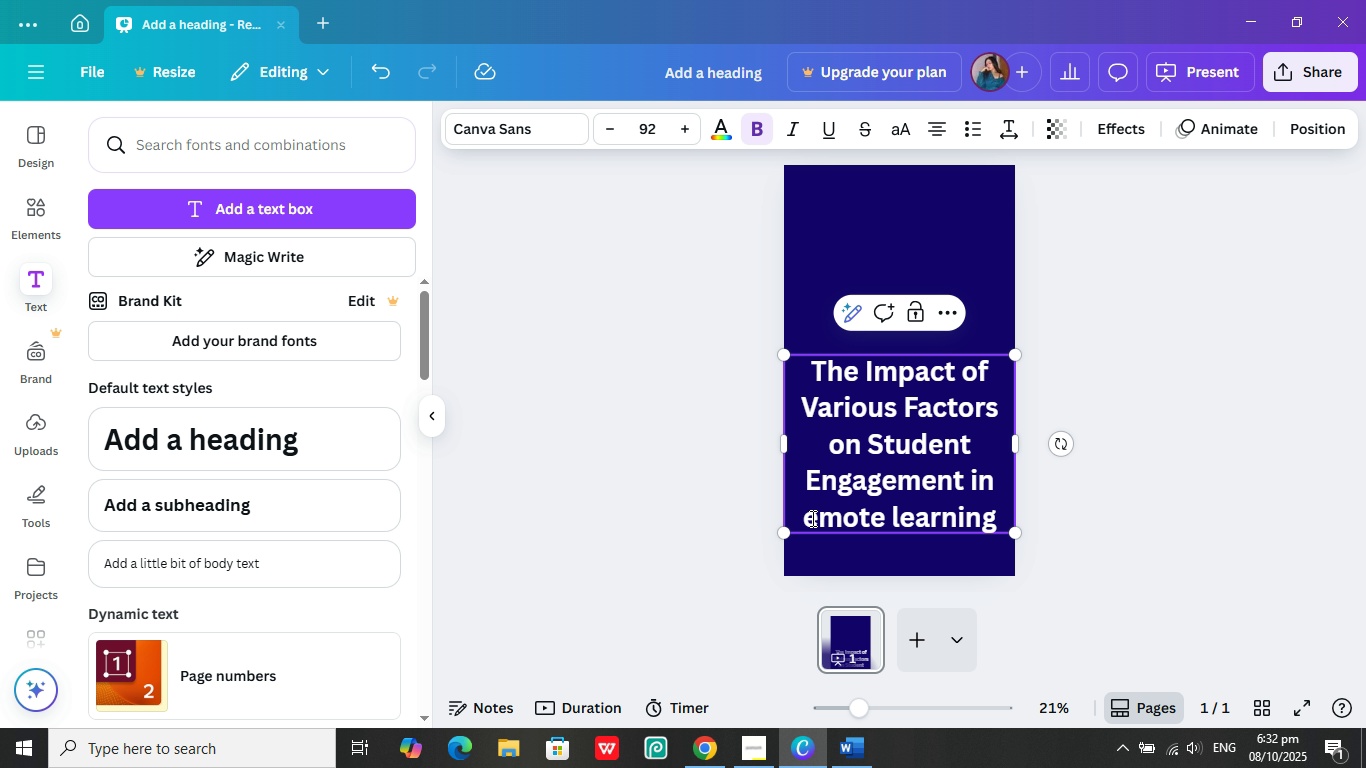 
key(Backspace)
 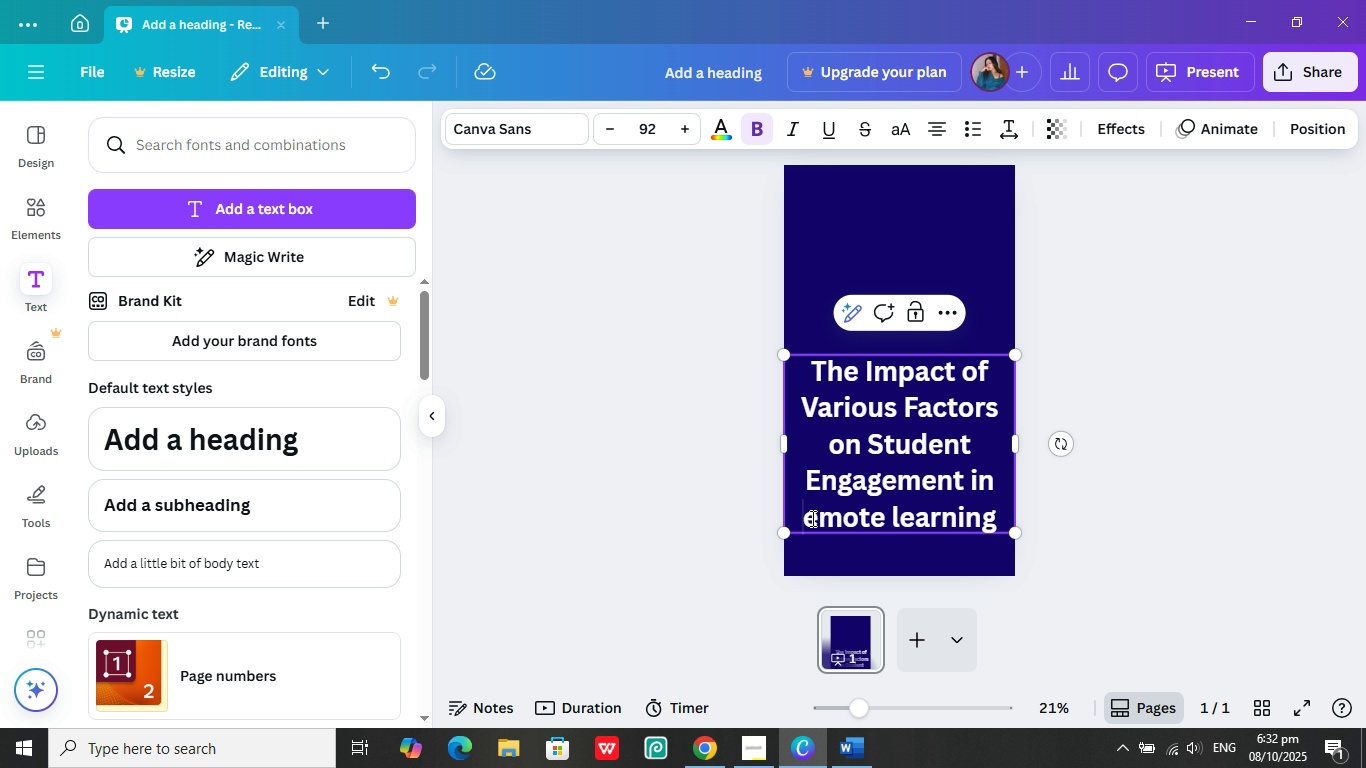 
key(Shift+R)
 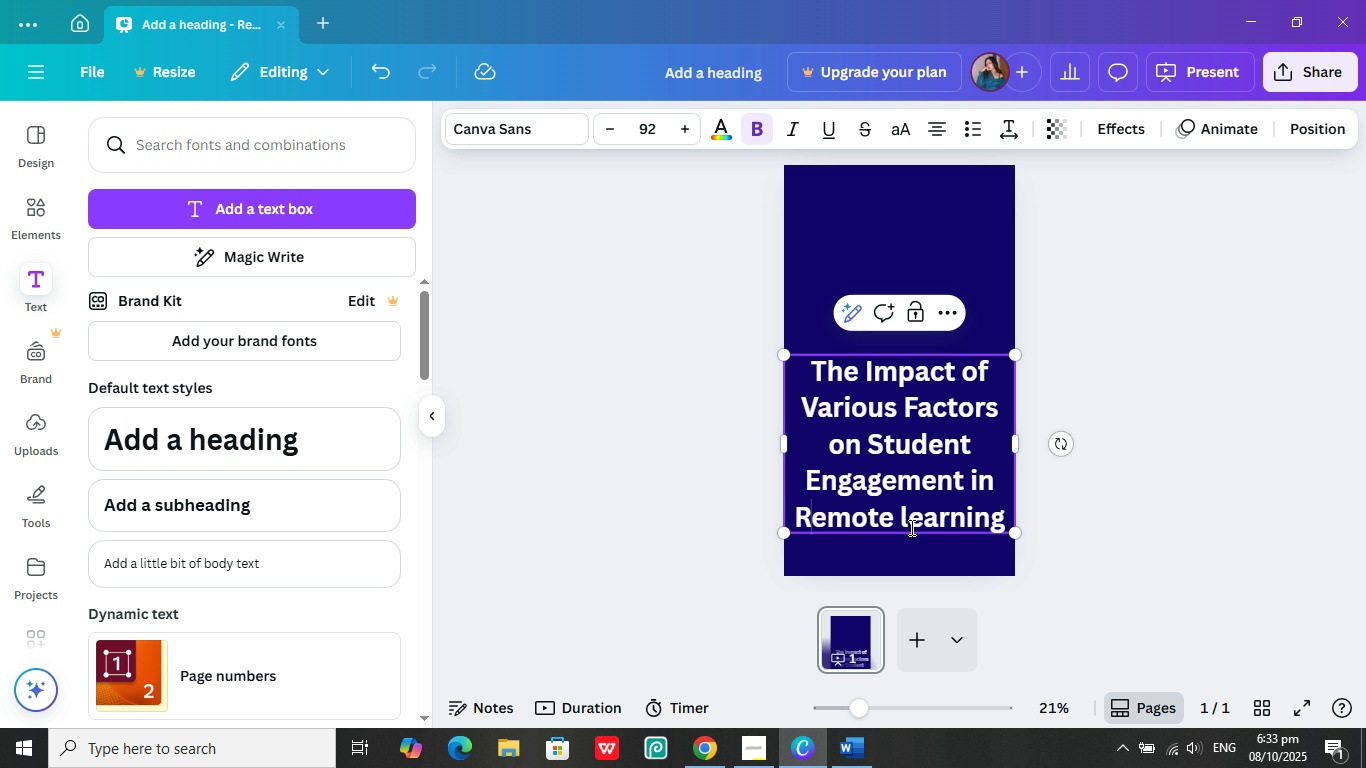 
left_click([911, 519])
 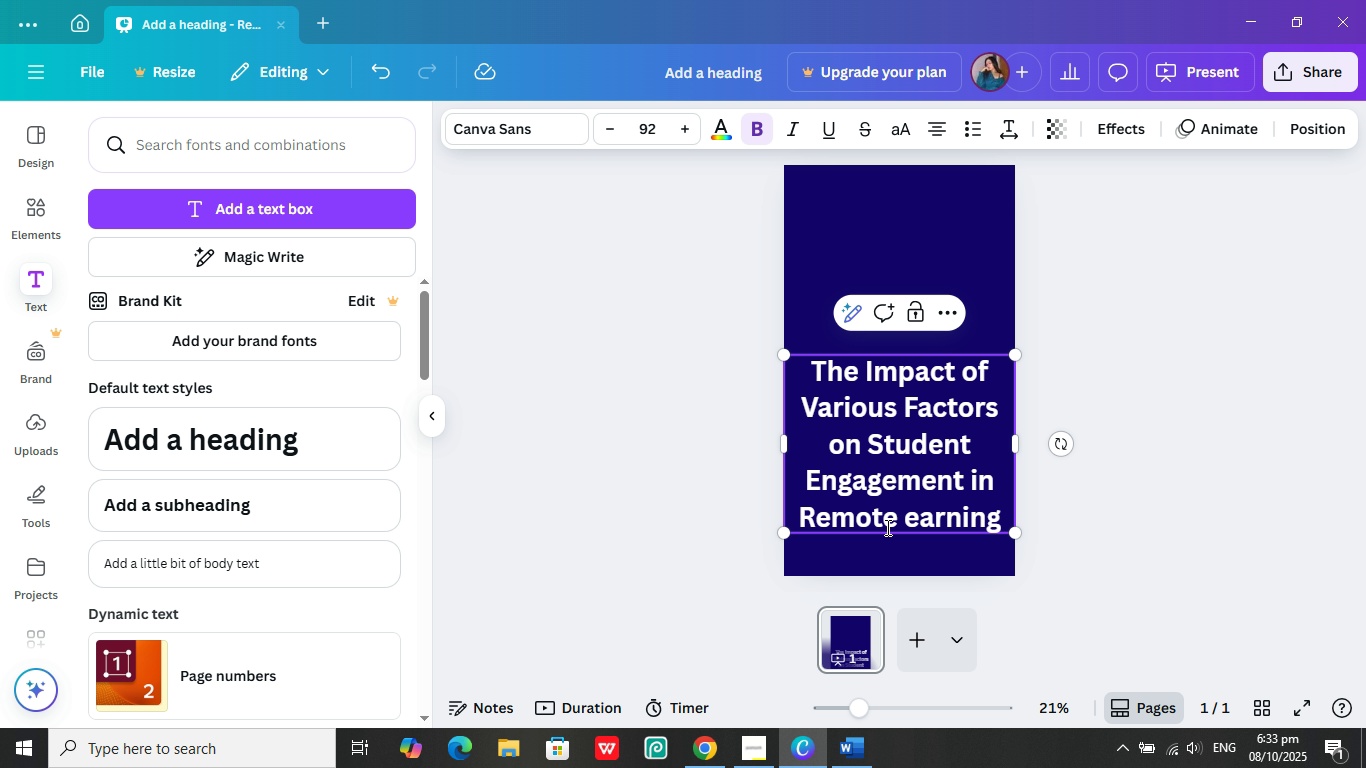 
key(Backspace)
 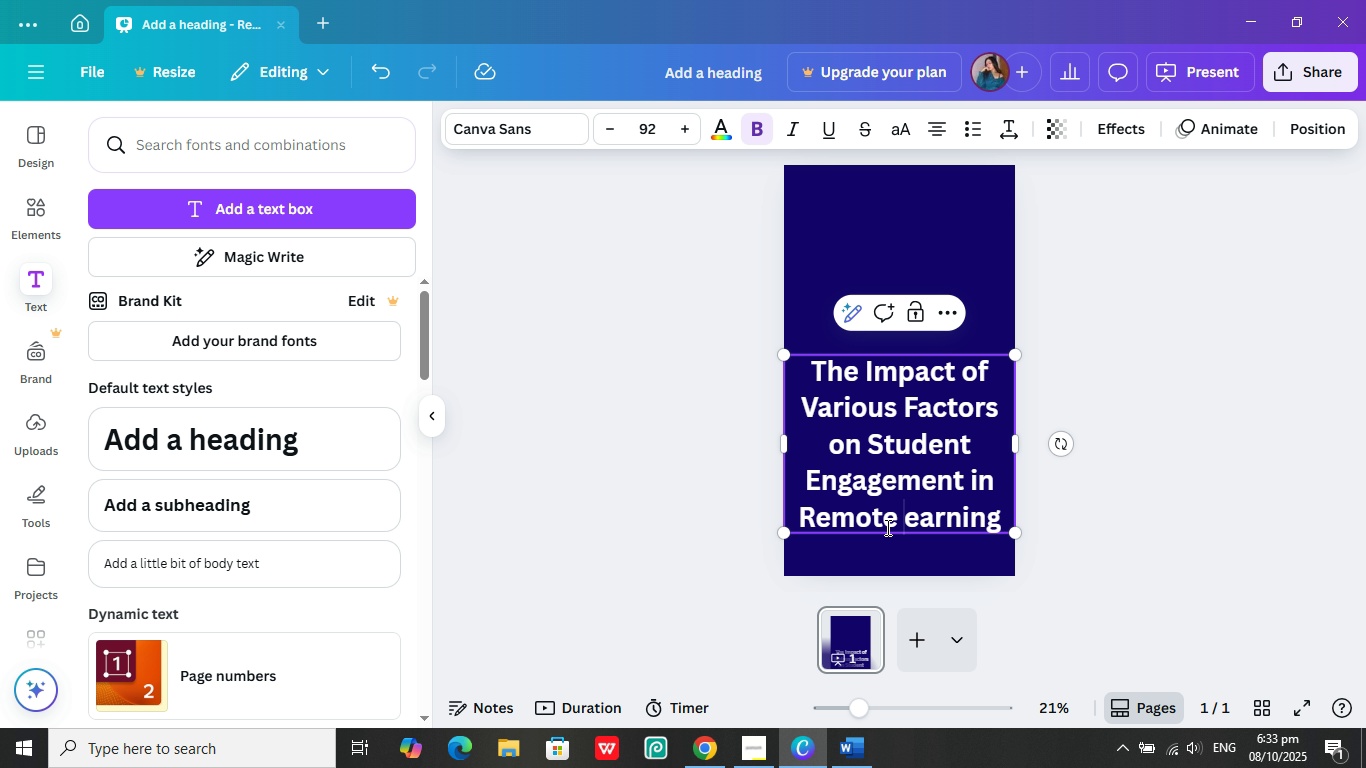 
key(Shift+ShiftLeft)
 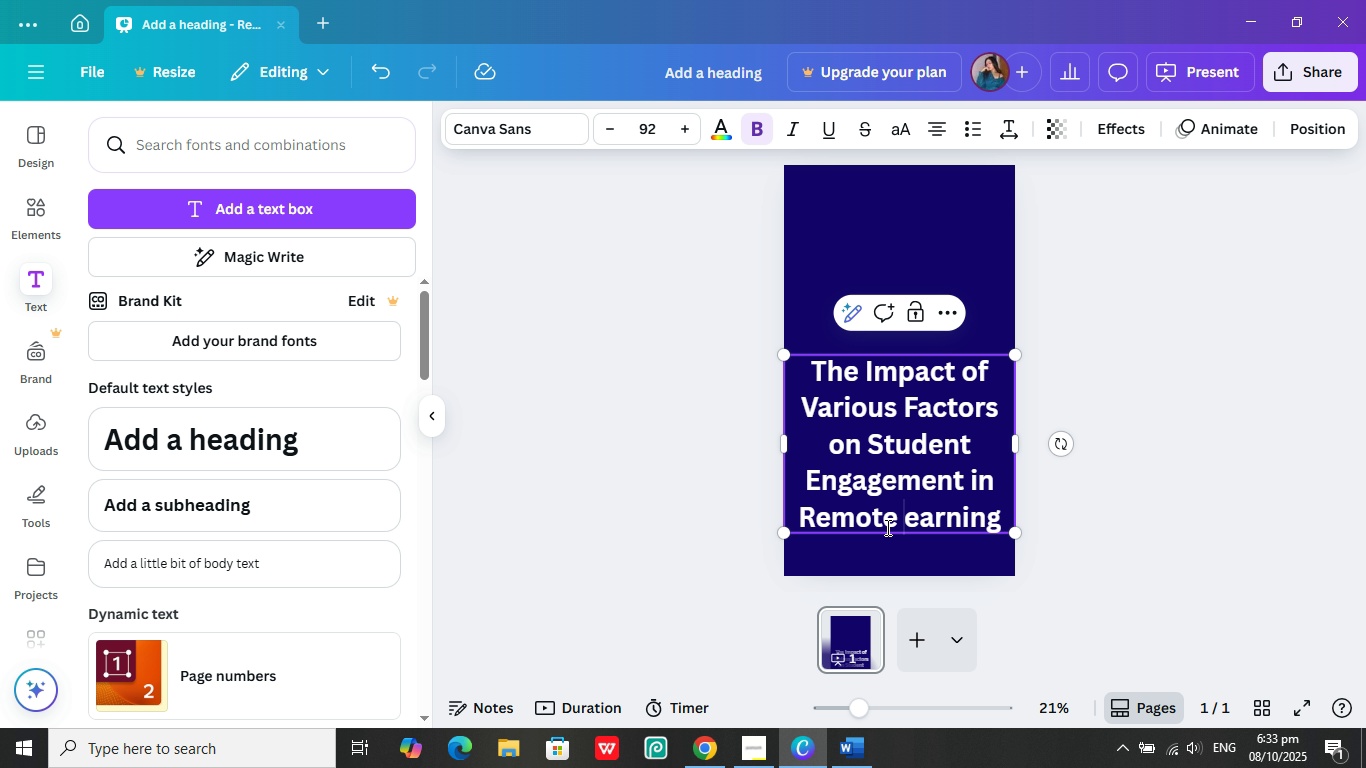 
key(Shift+L)
 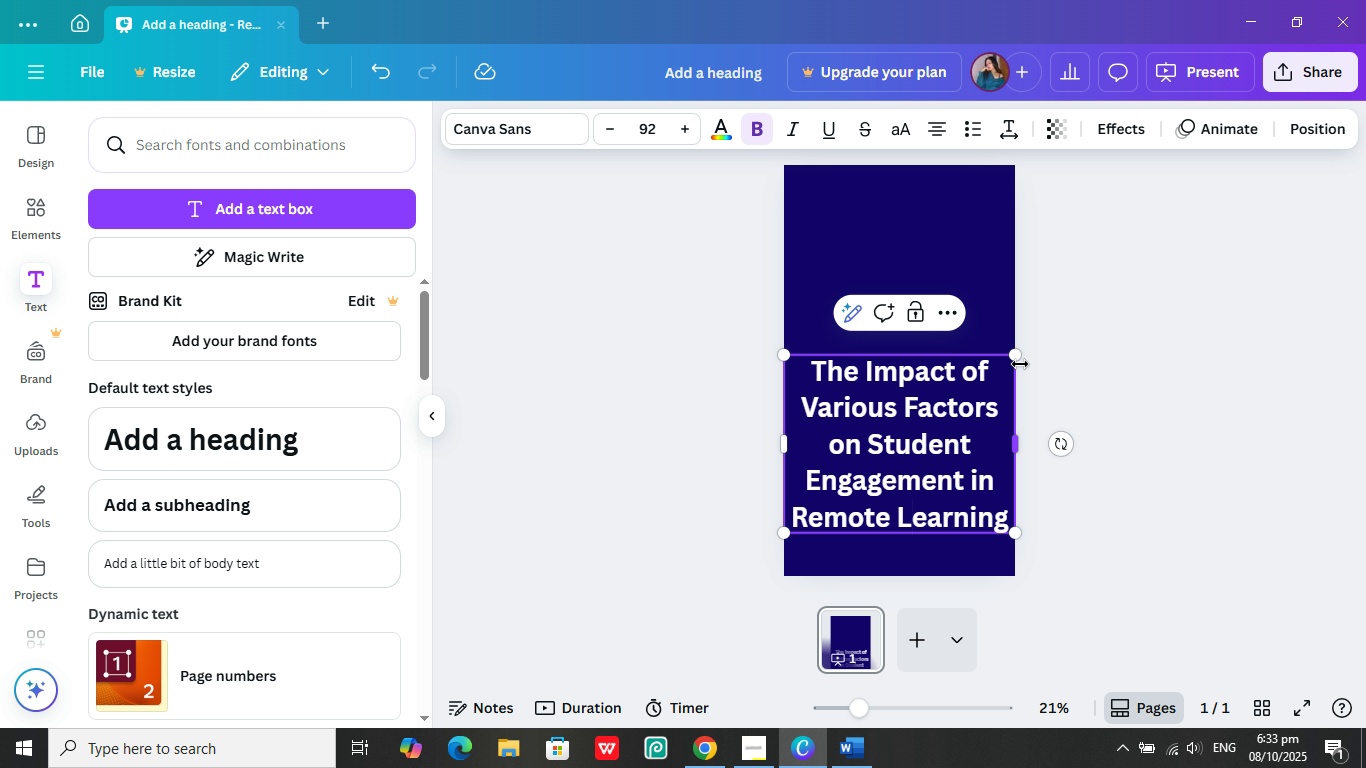 
left_click_drag(start_coordinate=[1018, 355], to_coordinate=[961, 409])
 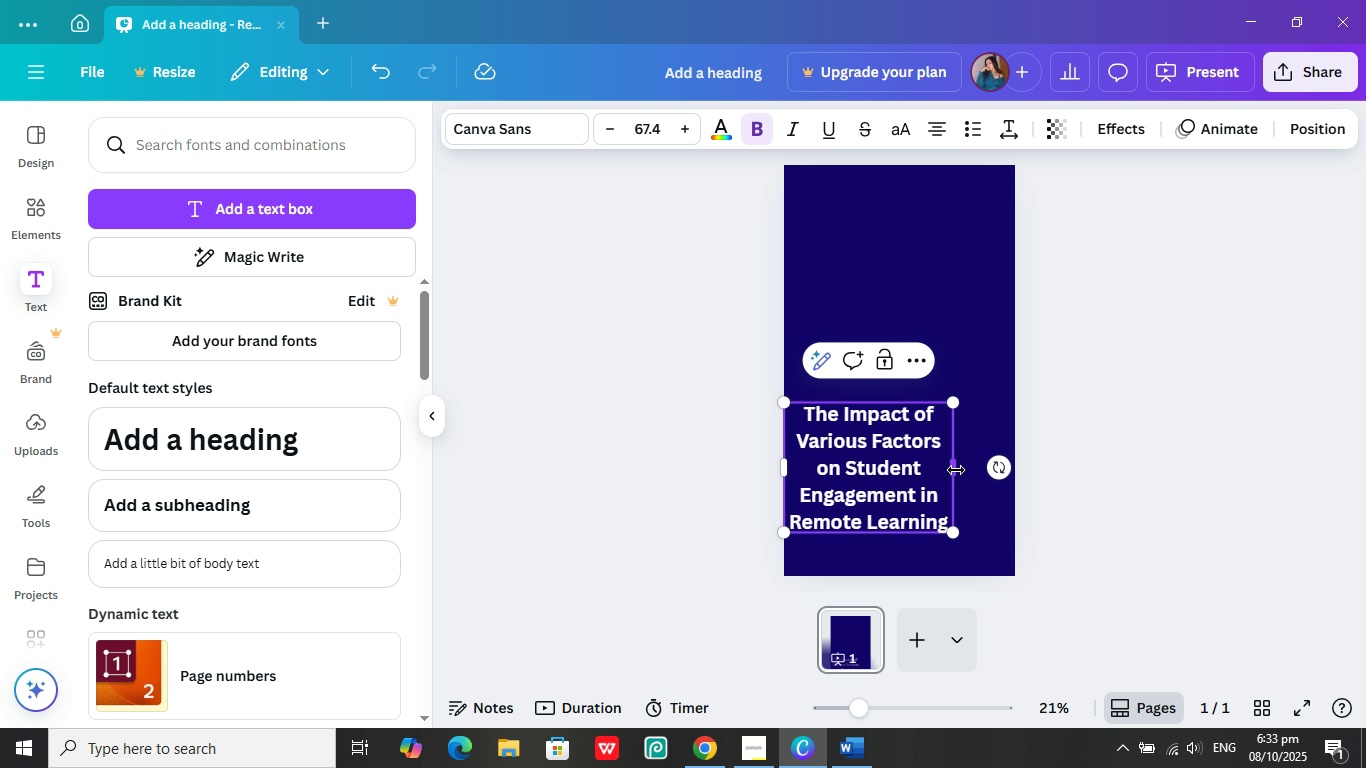 
left_click_drag(start_coordinate=[956, 470], to_coordinate=[1020, 455])
 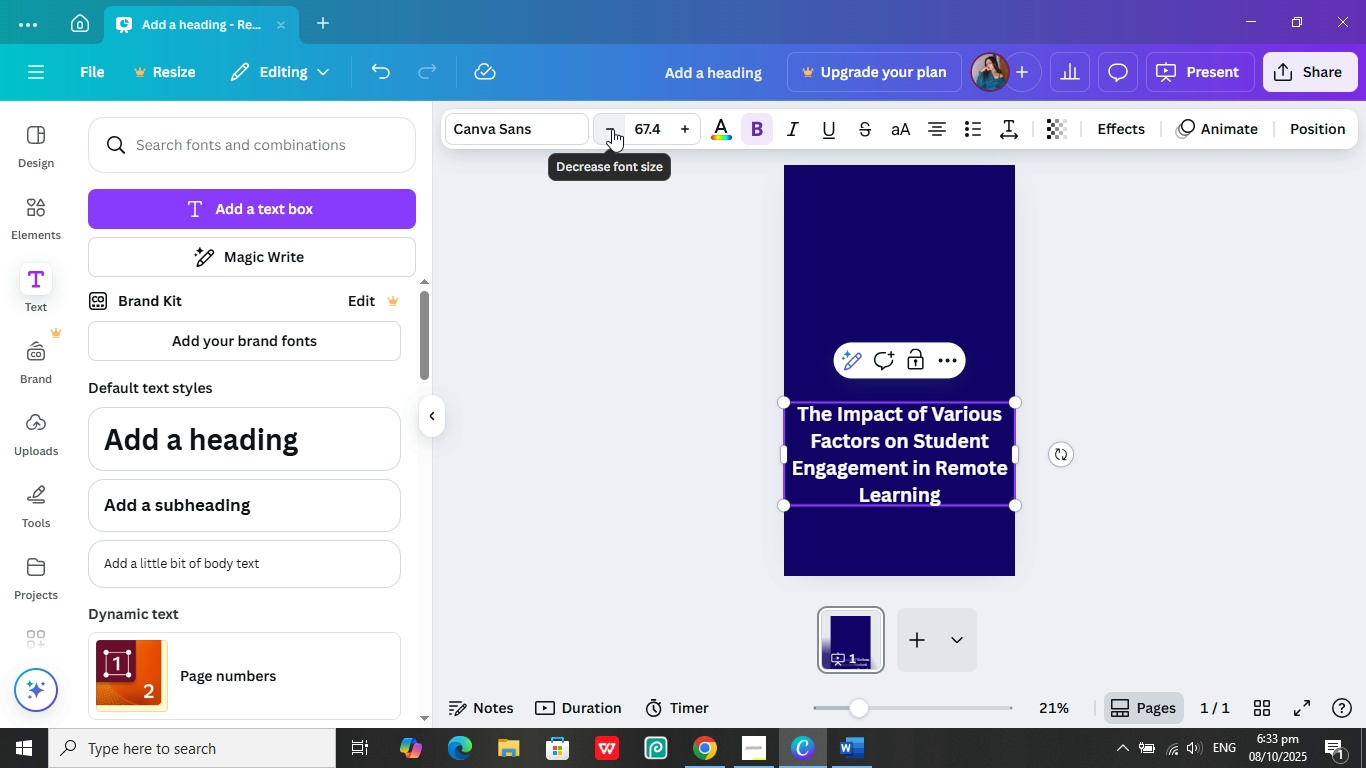 
double_click([612, 129])
 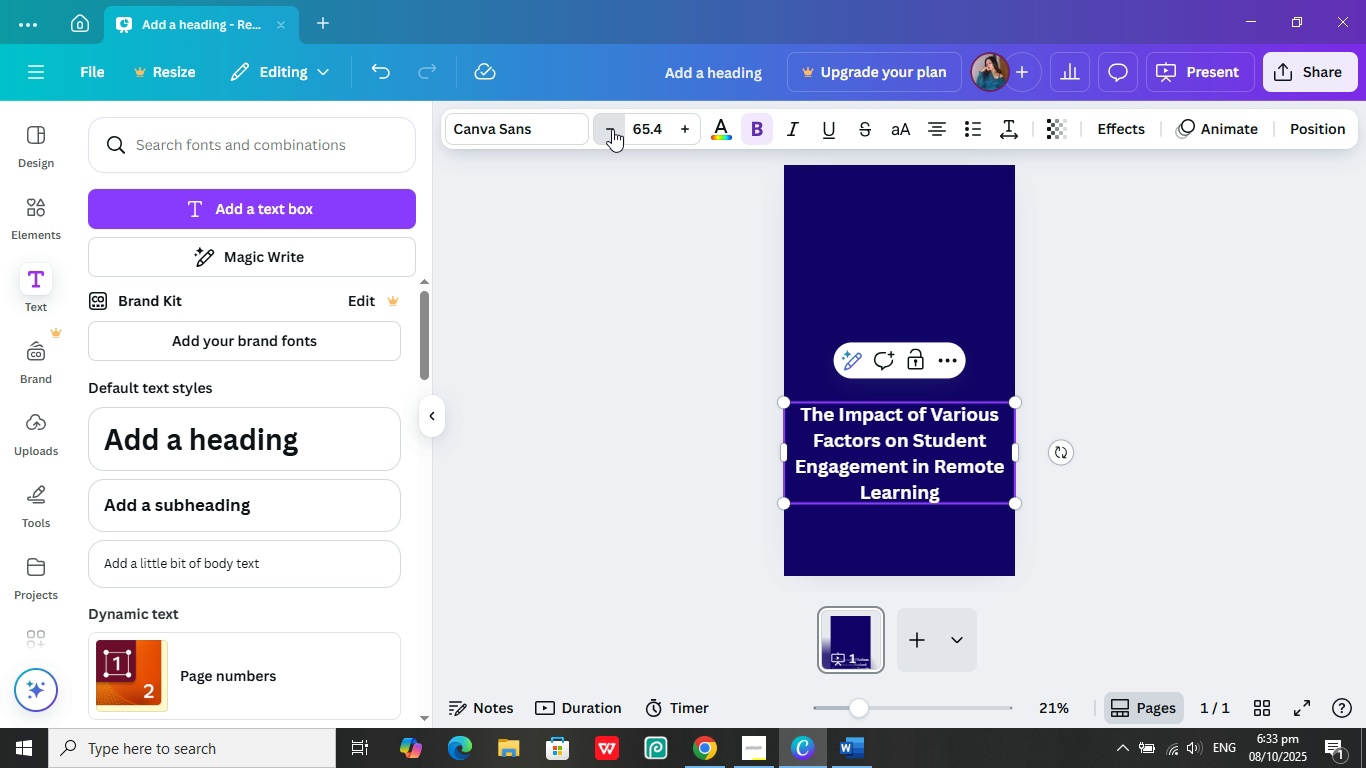 
triple_click([612, 129])
 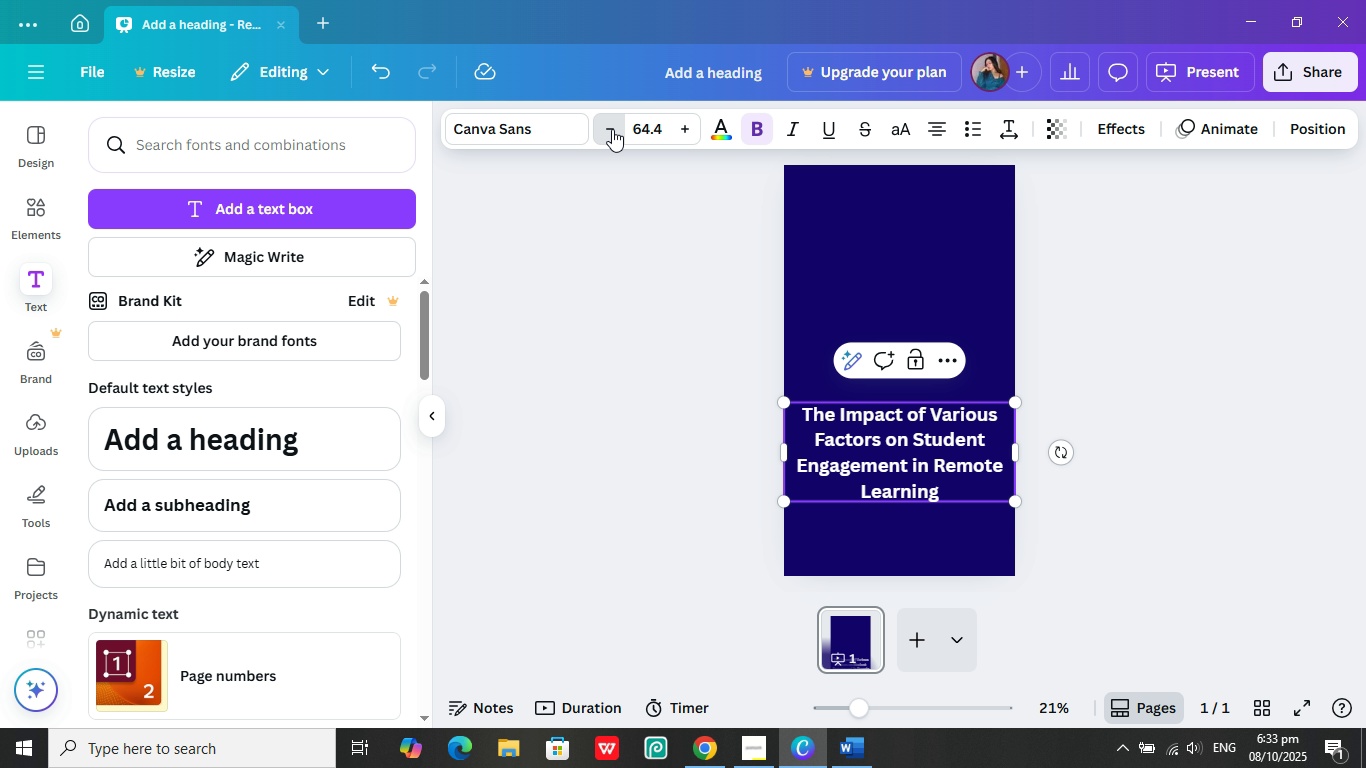 
triple_click([612, 129])
 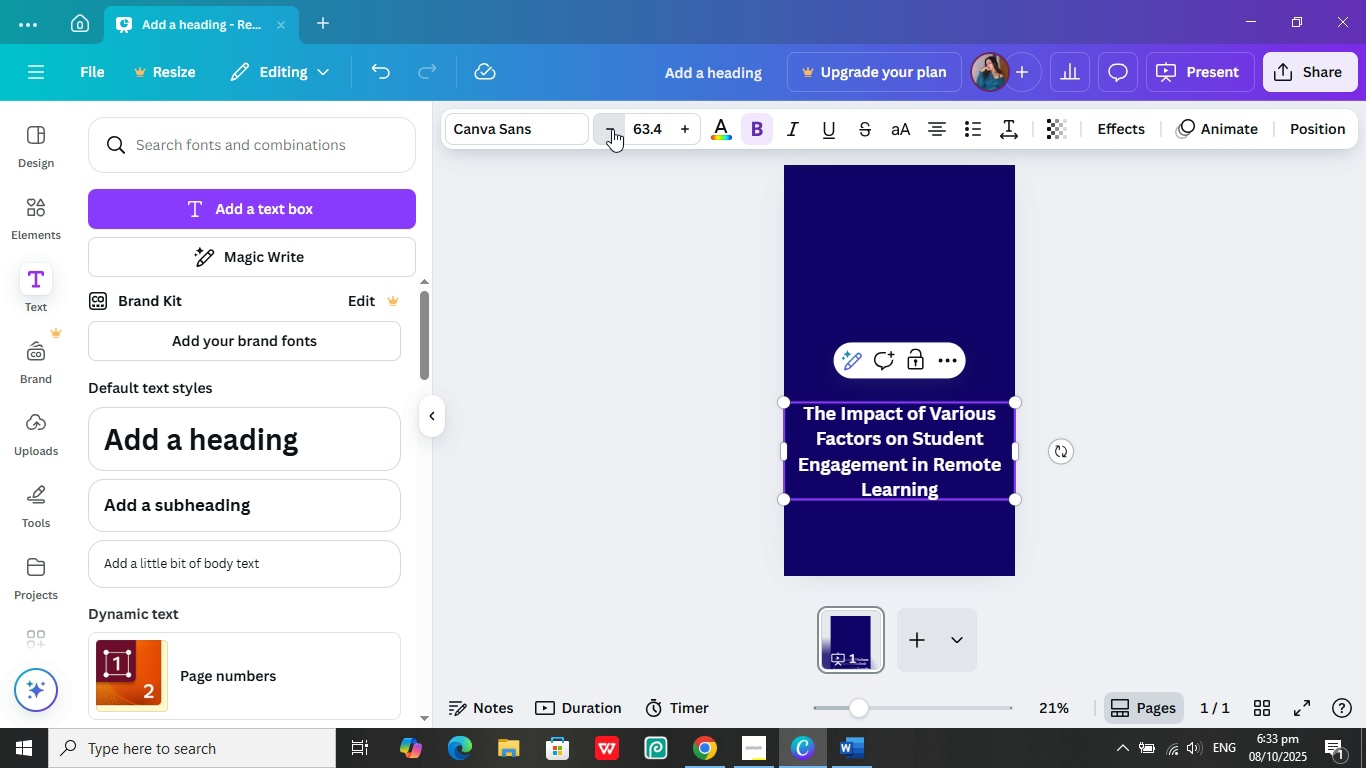 
triple_click([612, 129])
 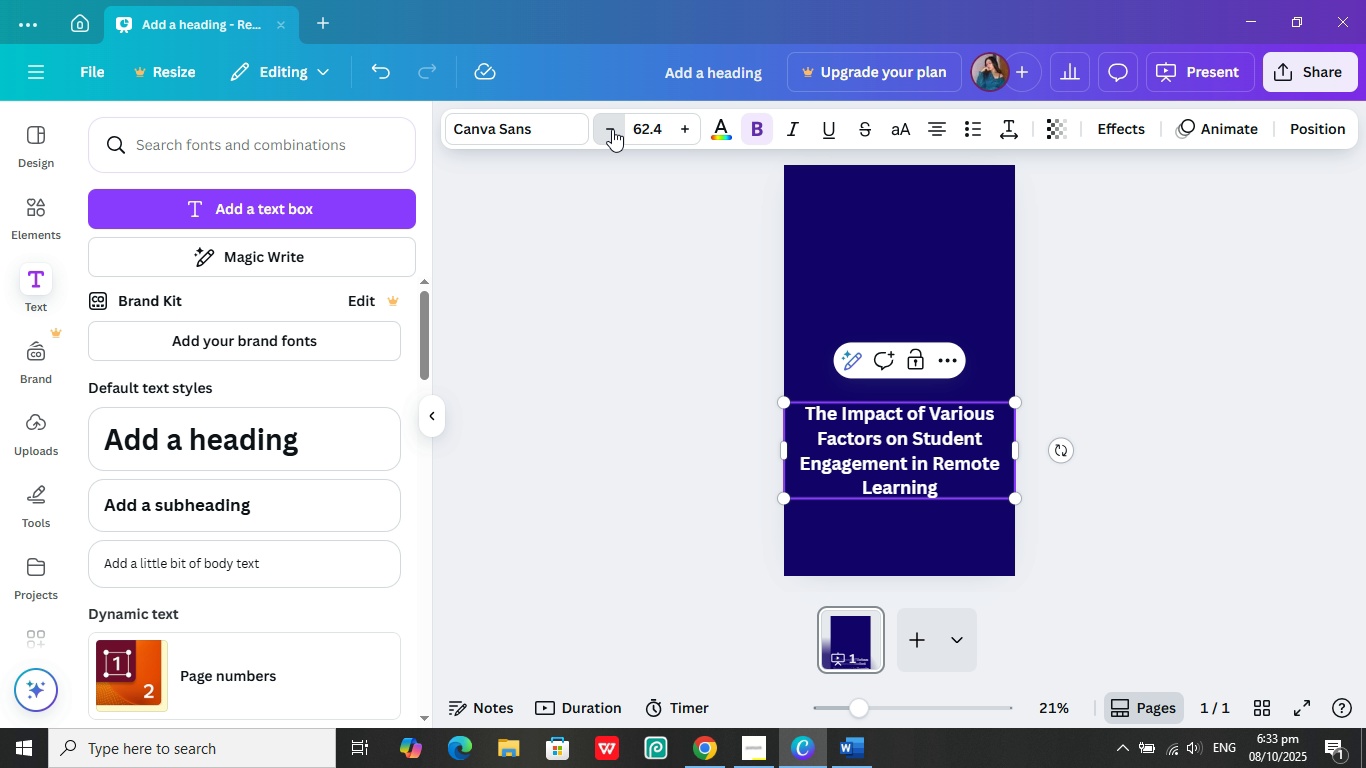 
triple_click([612, 129])
 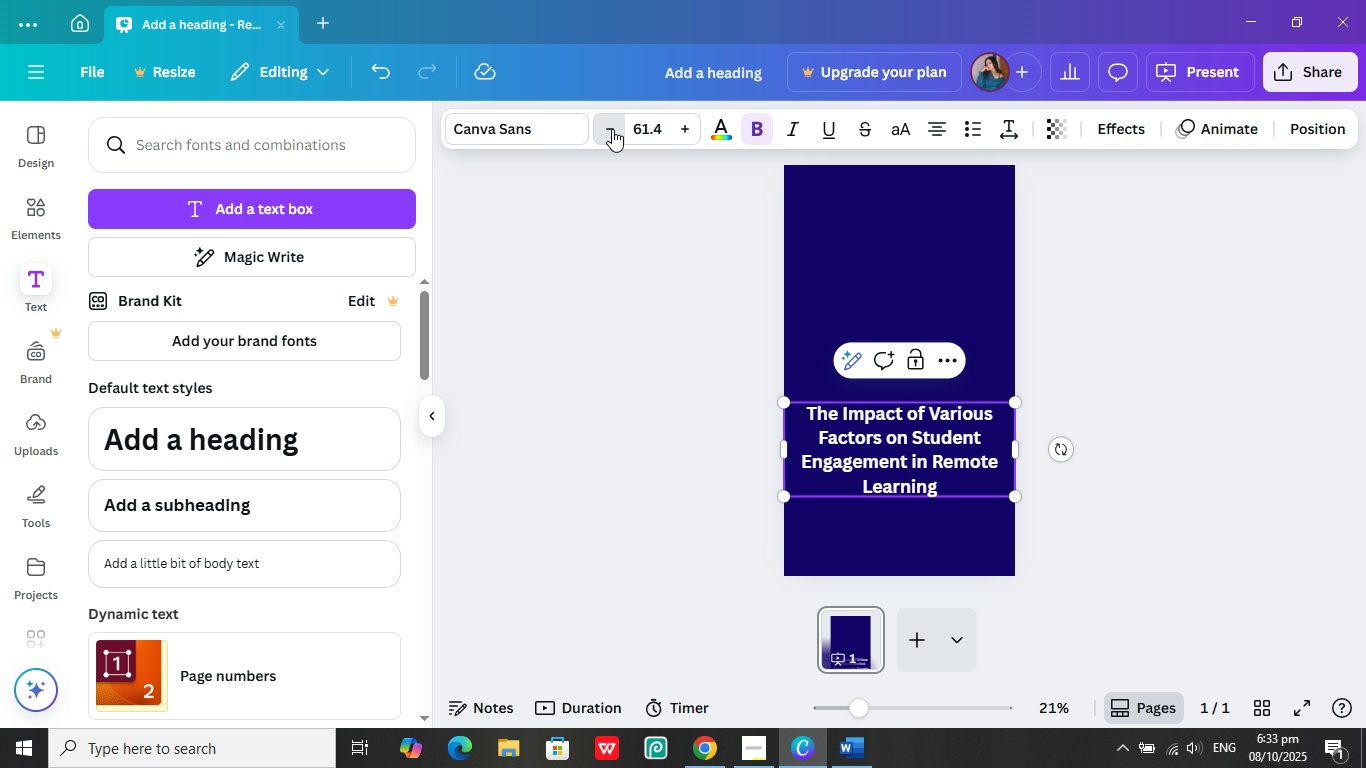 
triple_click([612, 129])
 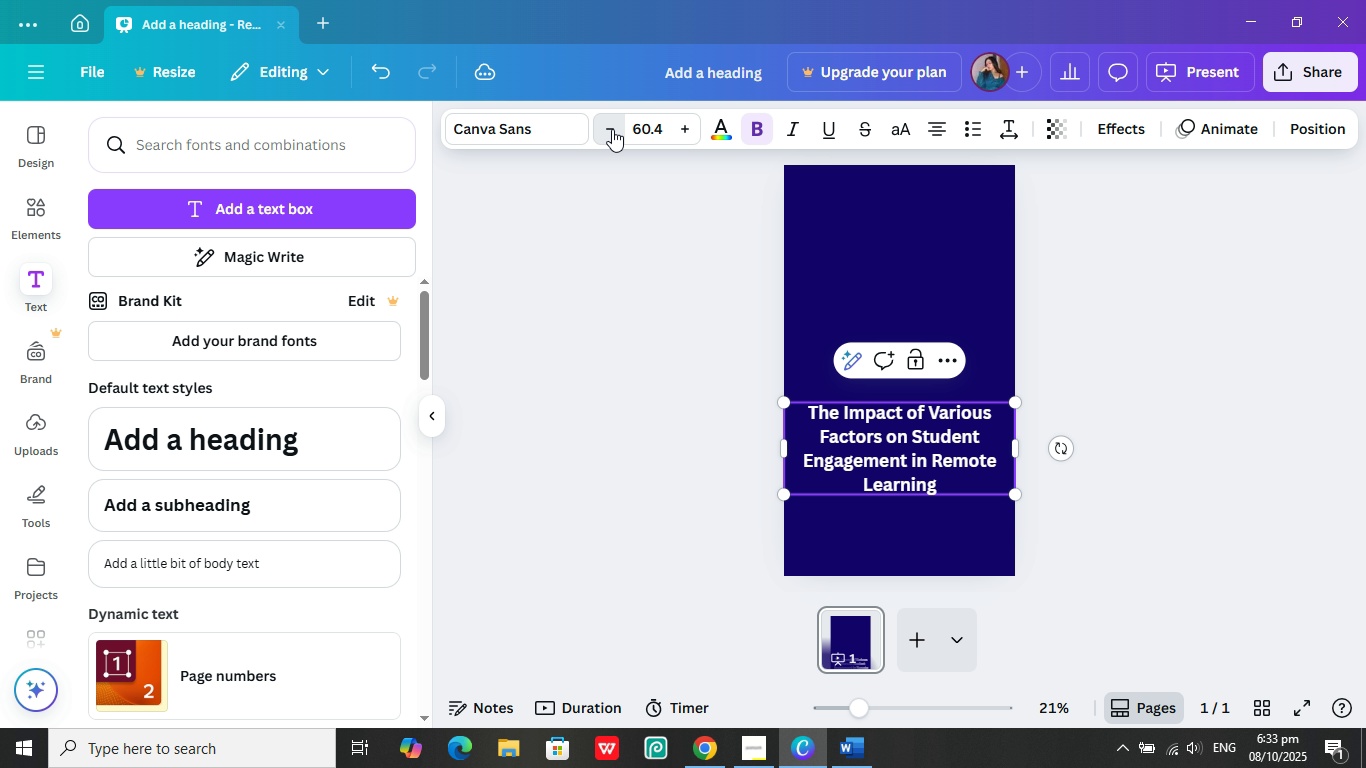 
triple_click([612, 129])
 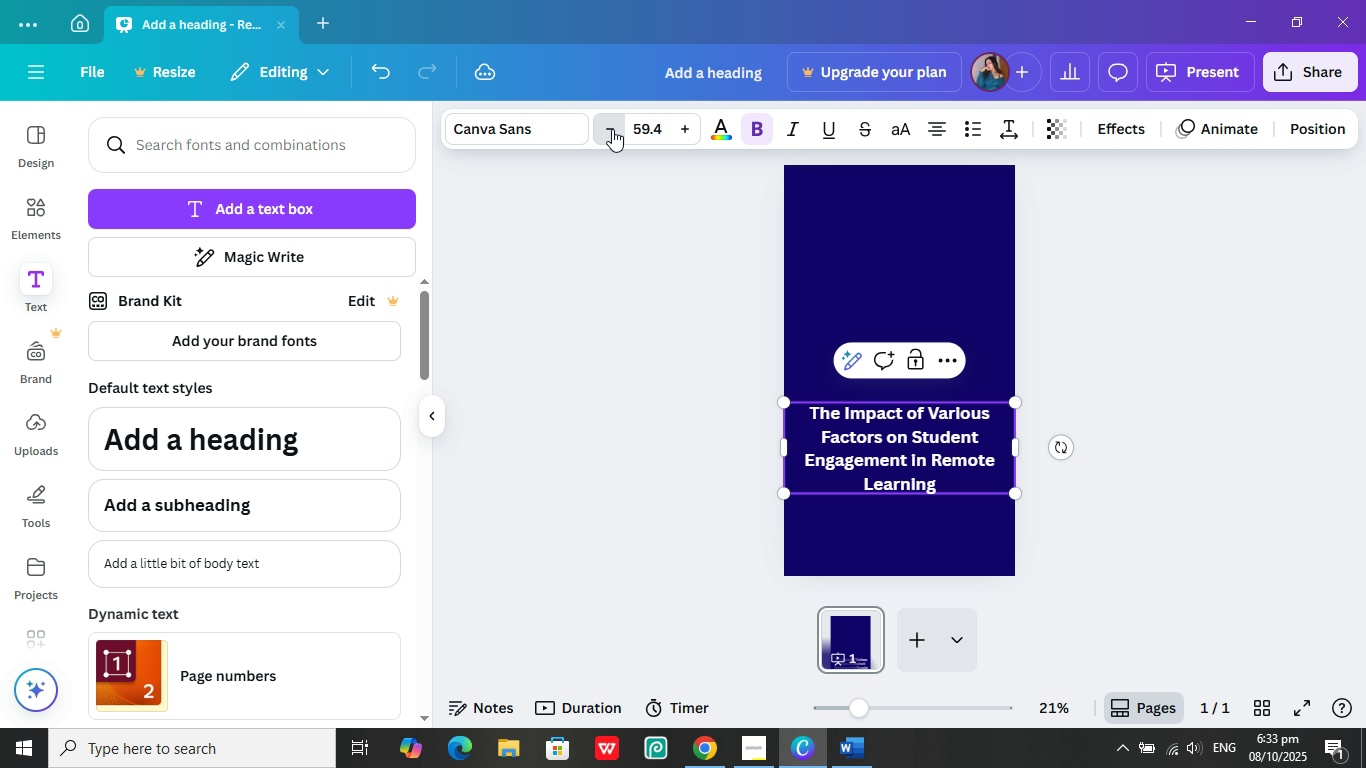 
triple_click([612, 129])
 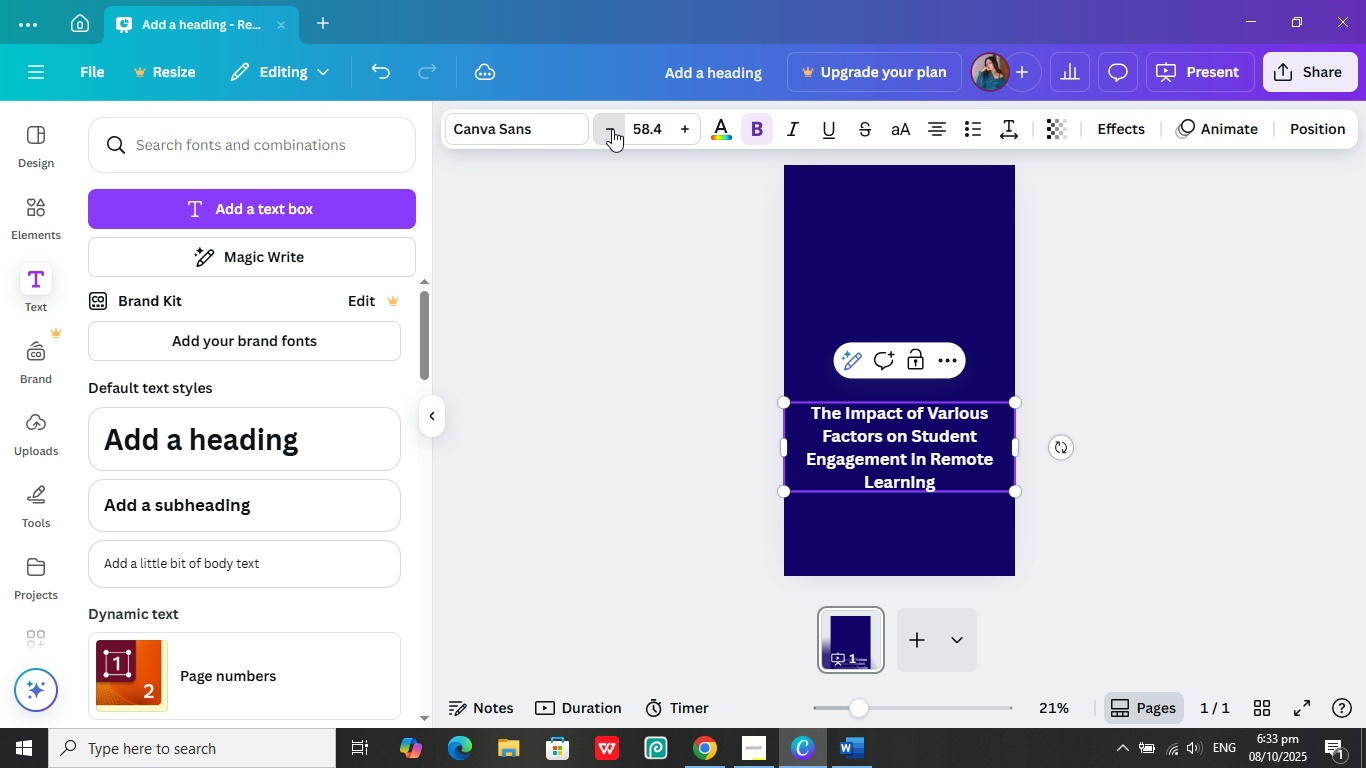 
triple_click([612, 129])
 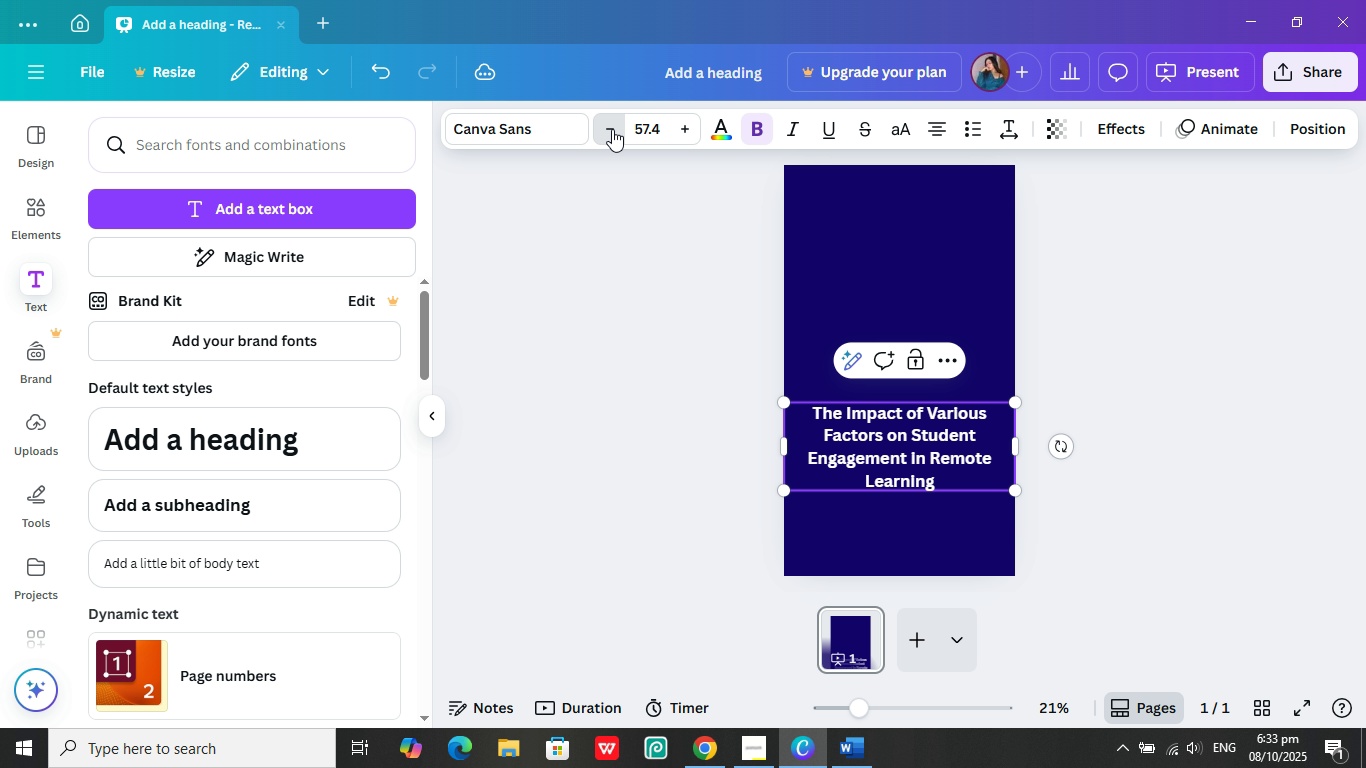 
triple_click([612, 129])
 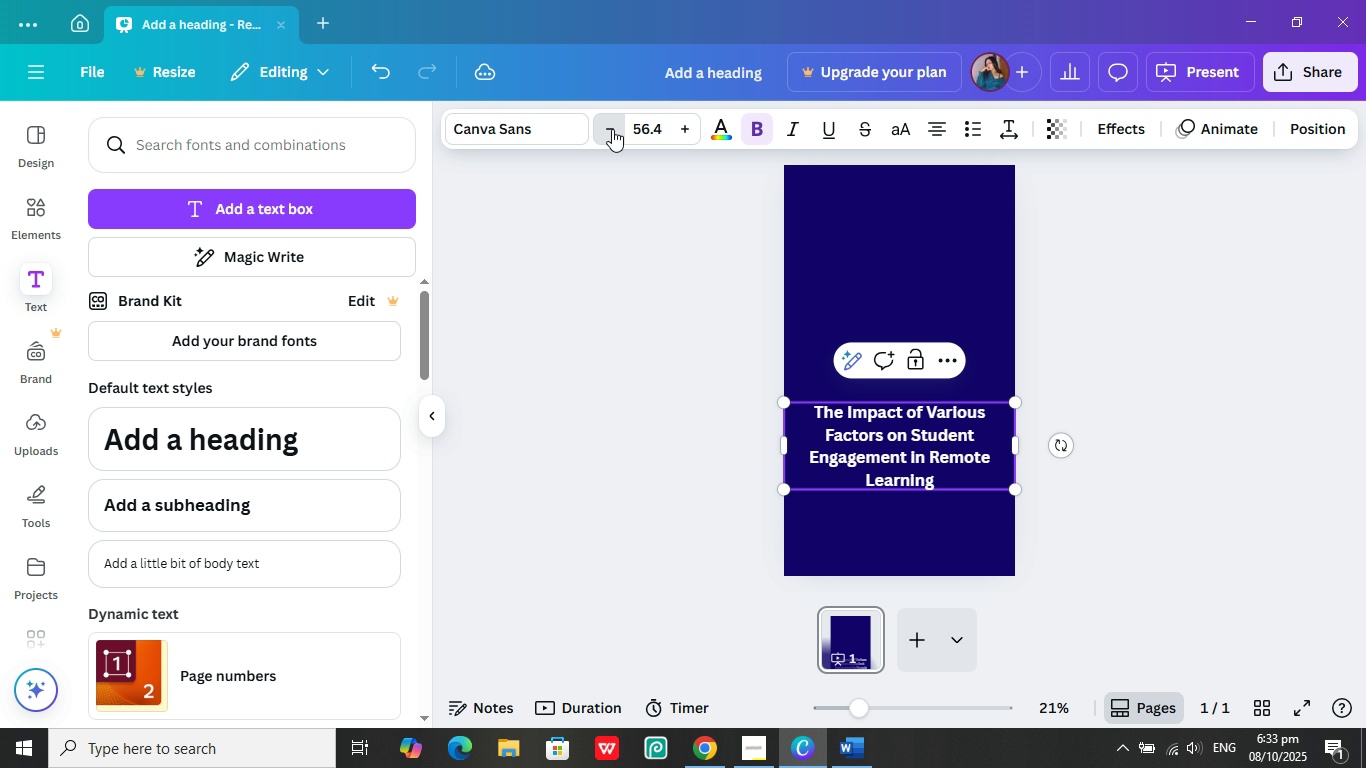 
triple_click([612, 129])
 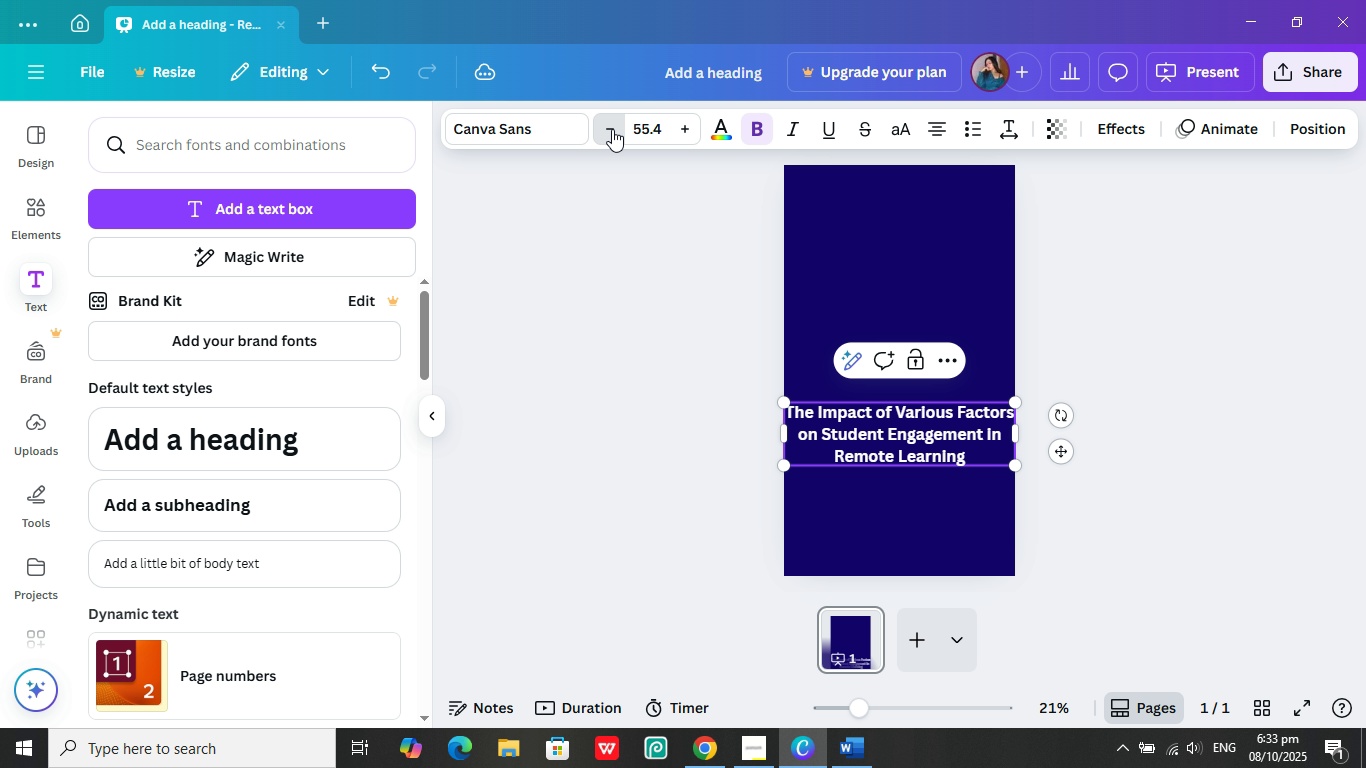 
triple_click([612, 129])
 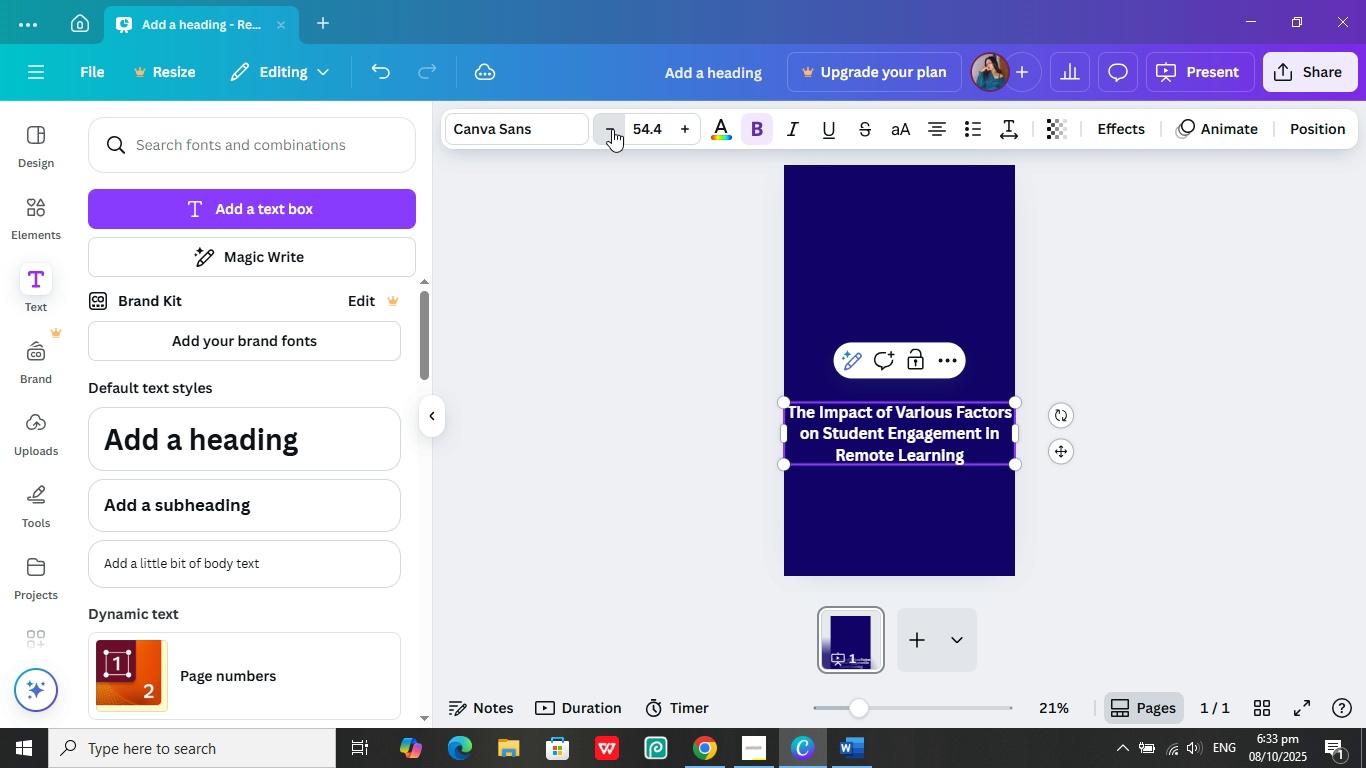 
triple_click([612, 129])
 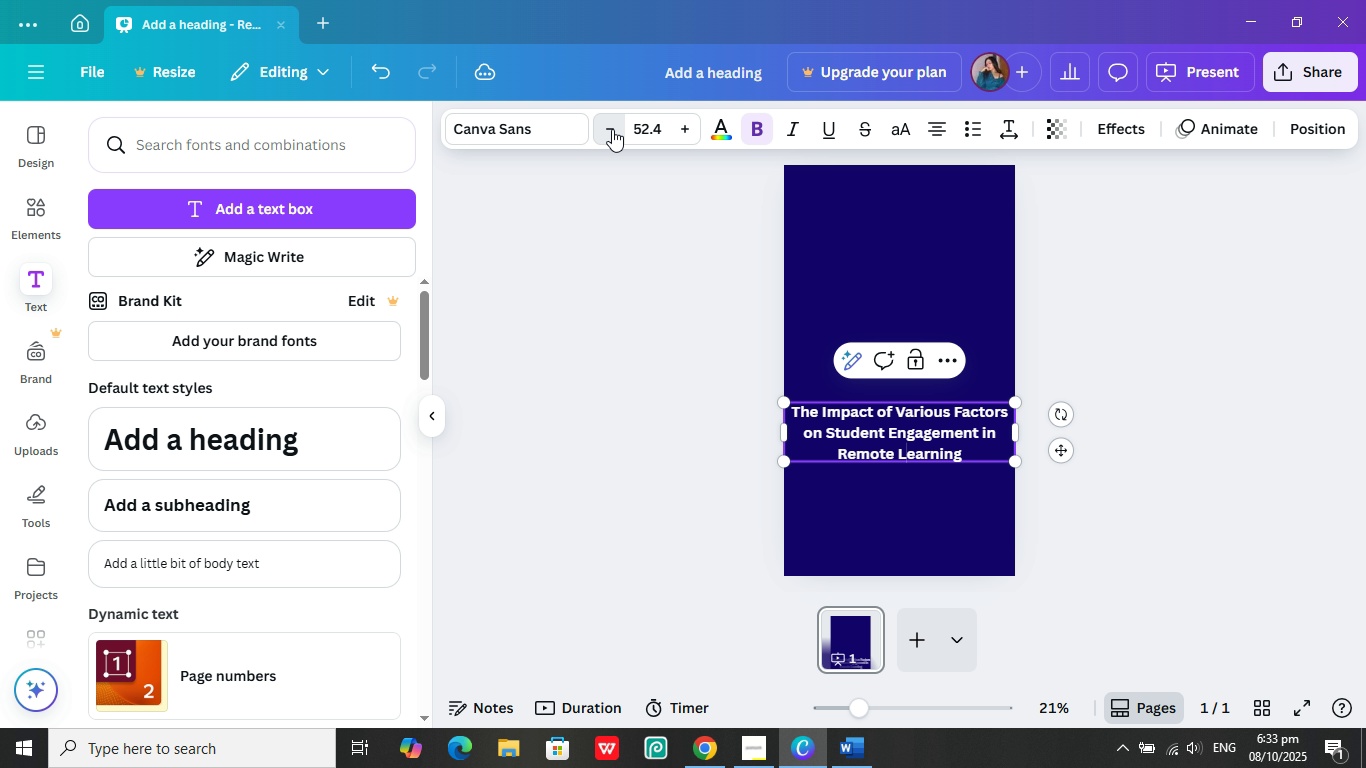 
double_click([612, 129])
 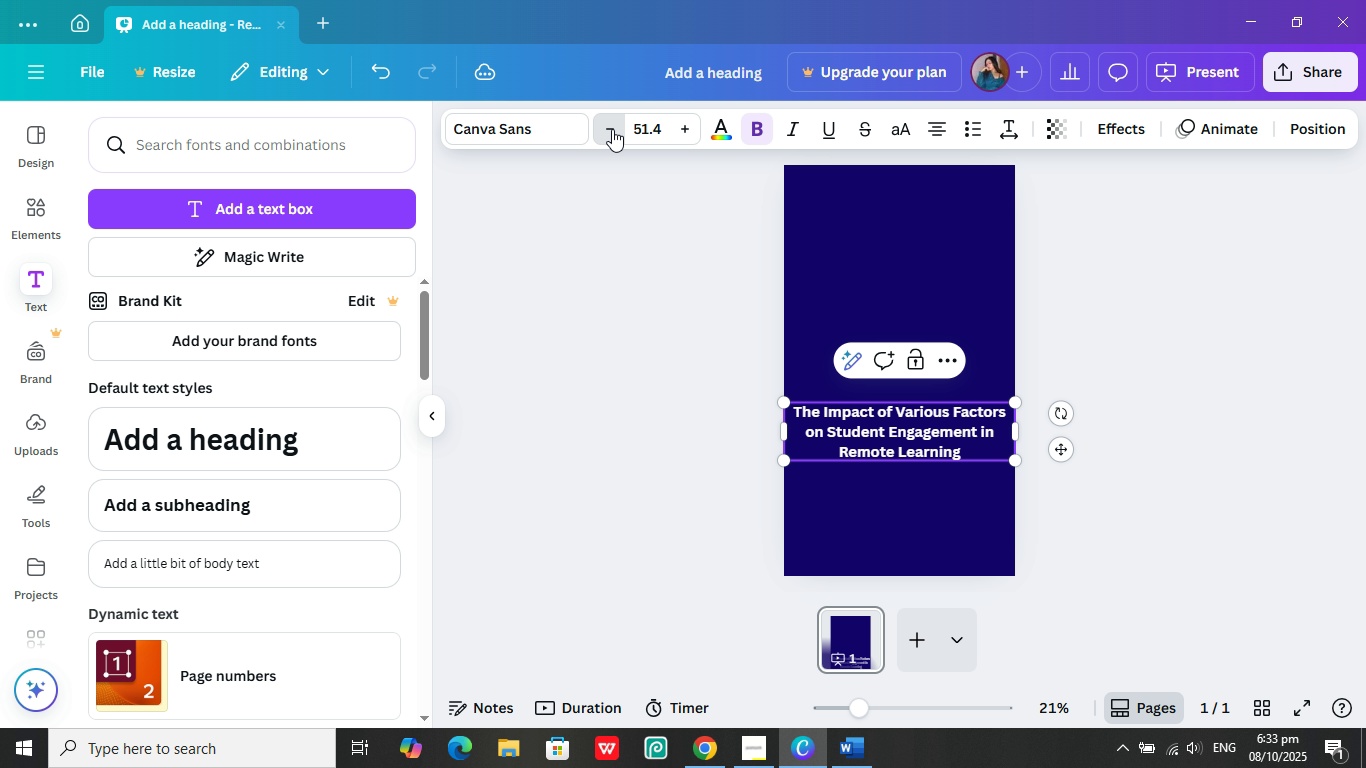 
triple_click([612, 129])
 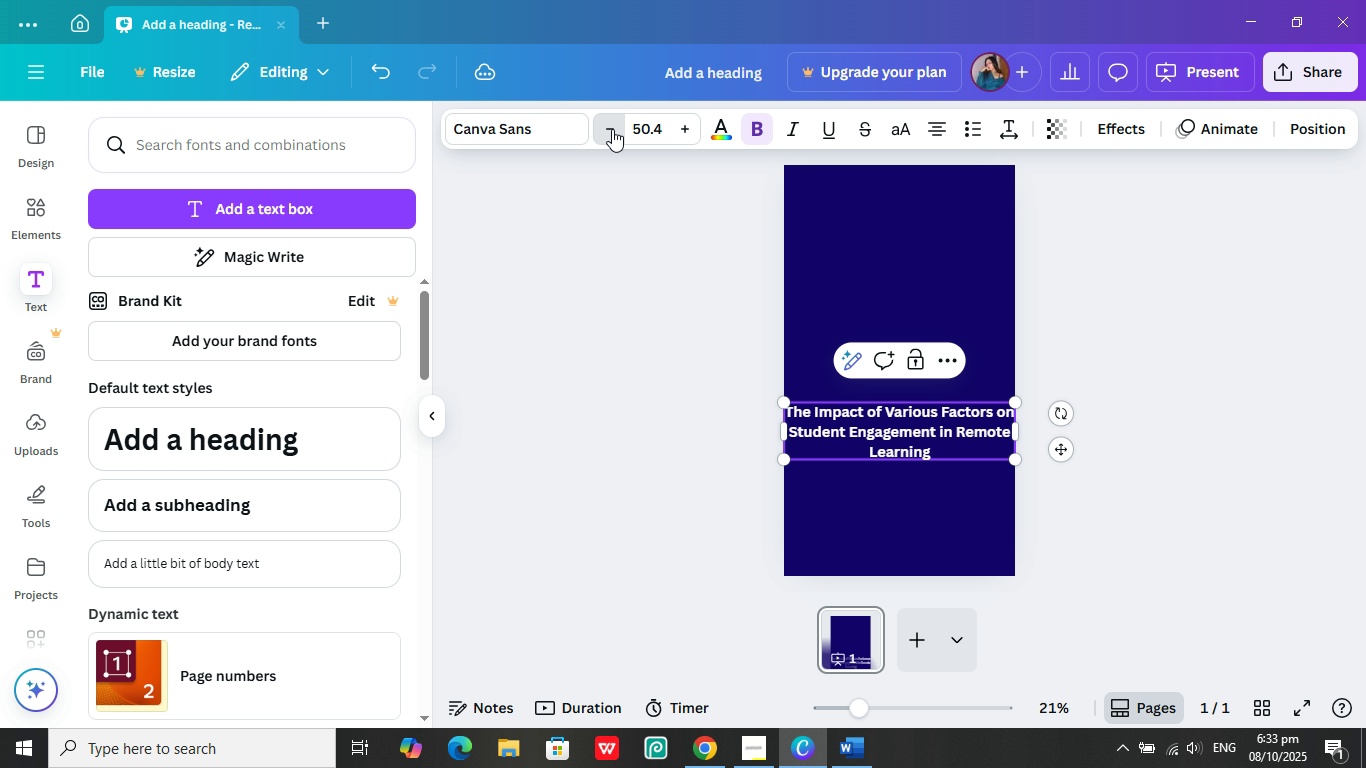 
triple_click([612, 129])
 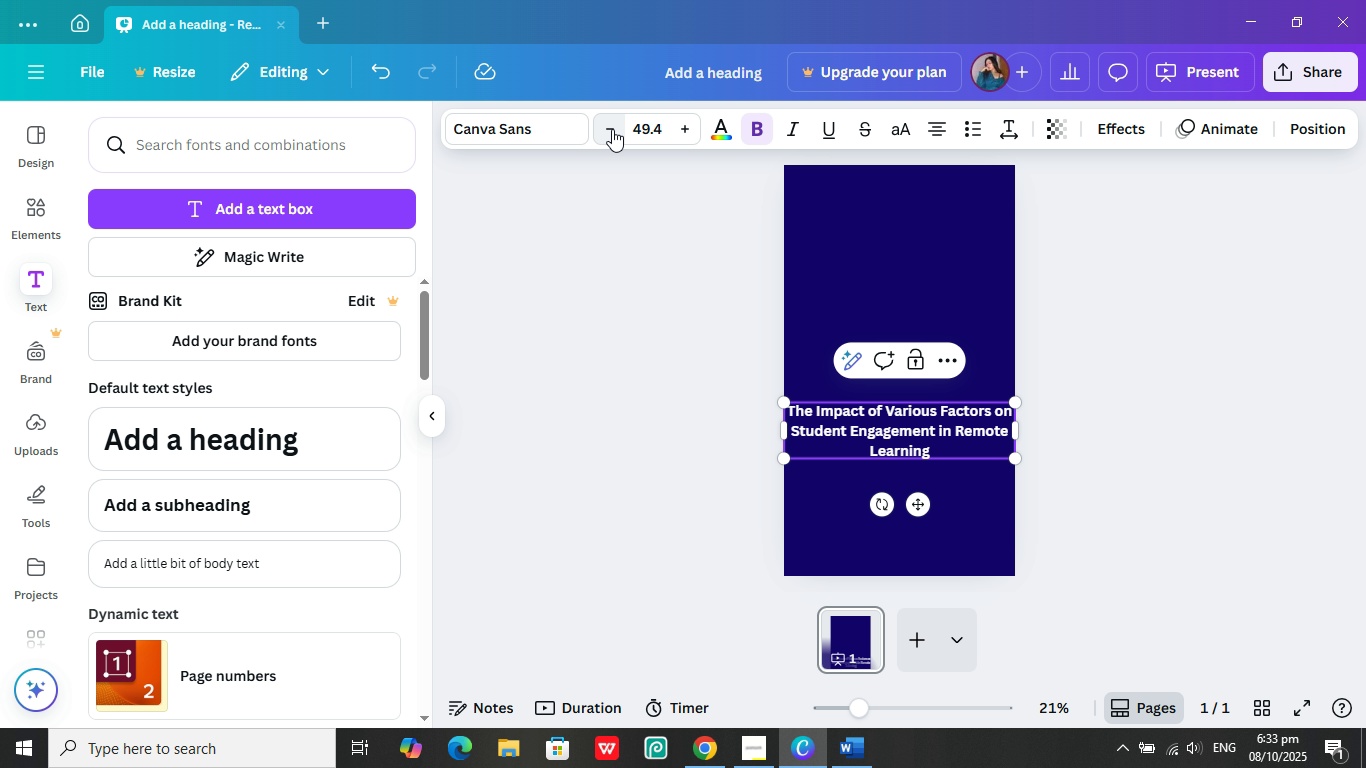 
double_click([612, 129])
 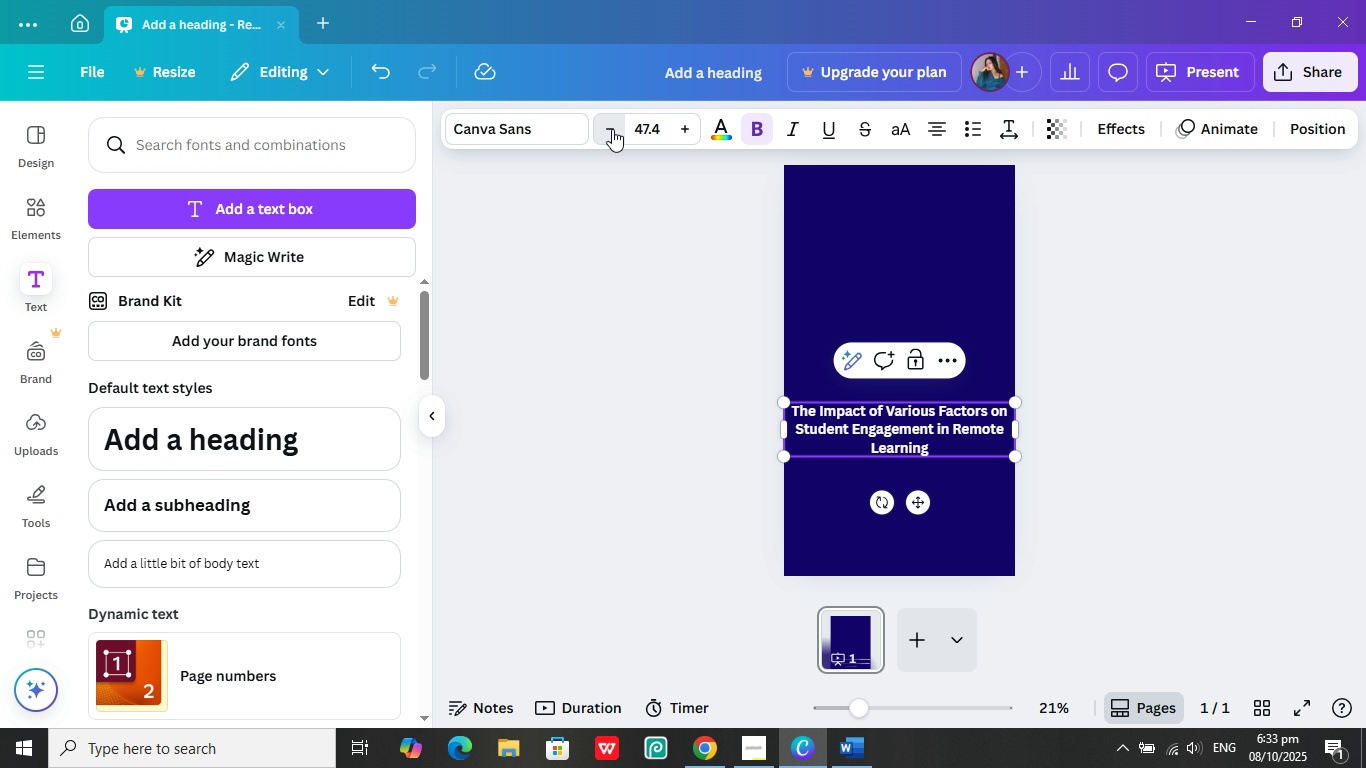 
triple_click([612, 129])
 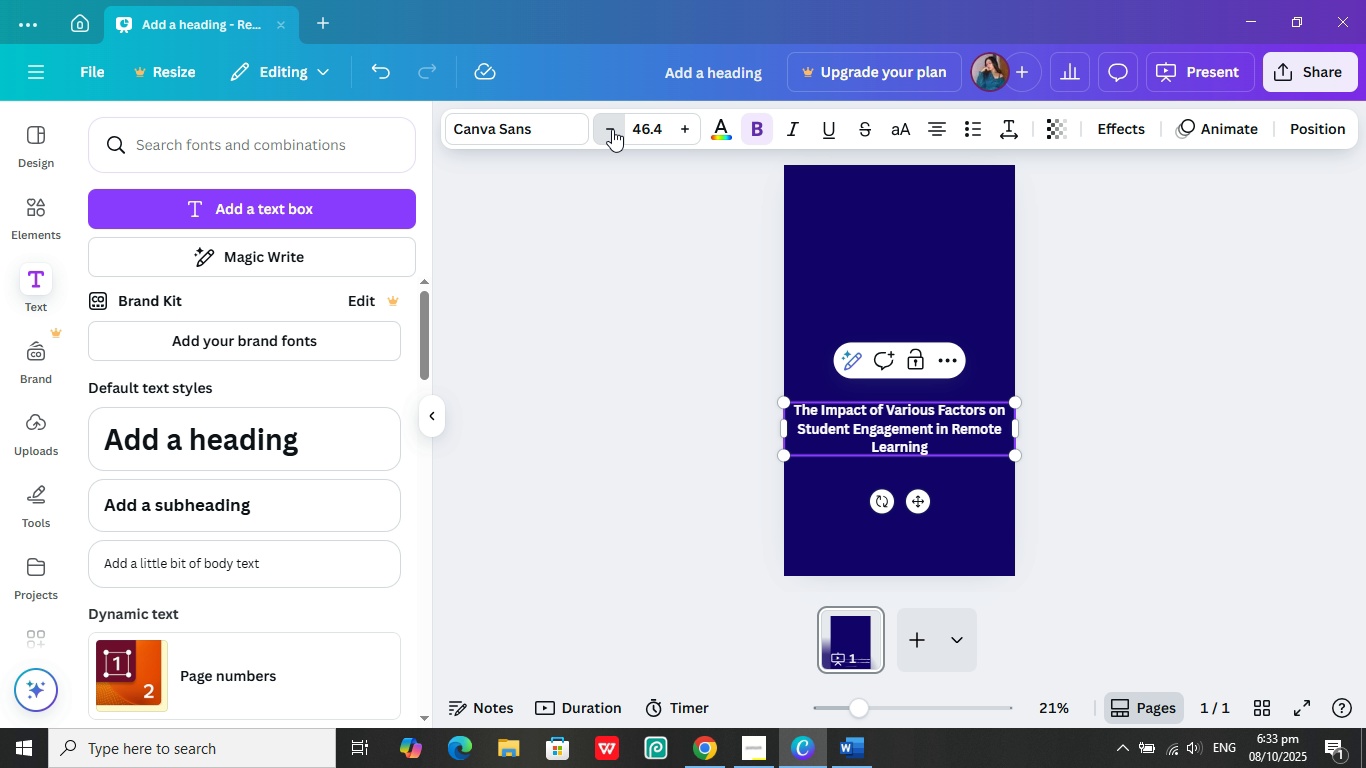 
triple_click([612, 129])
 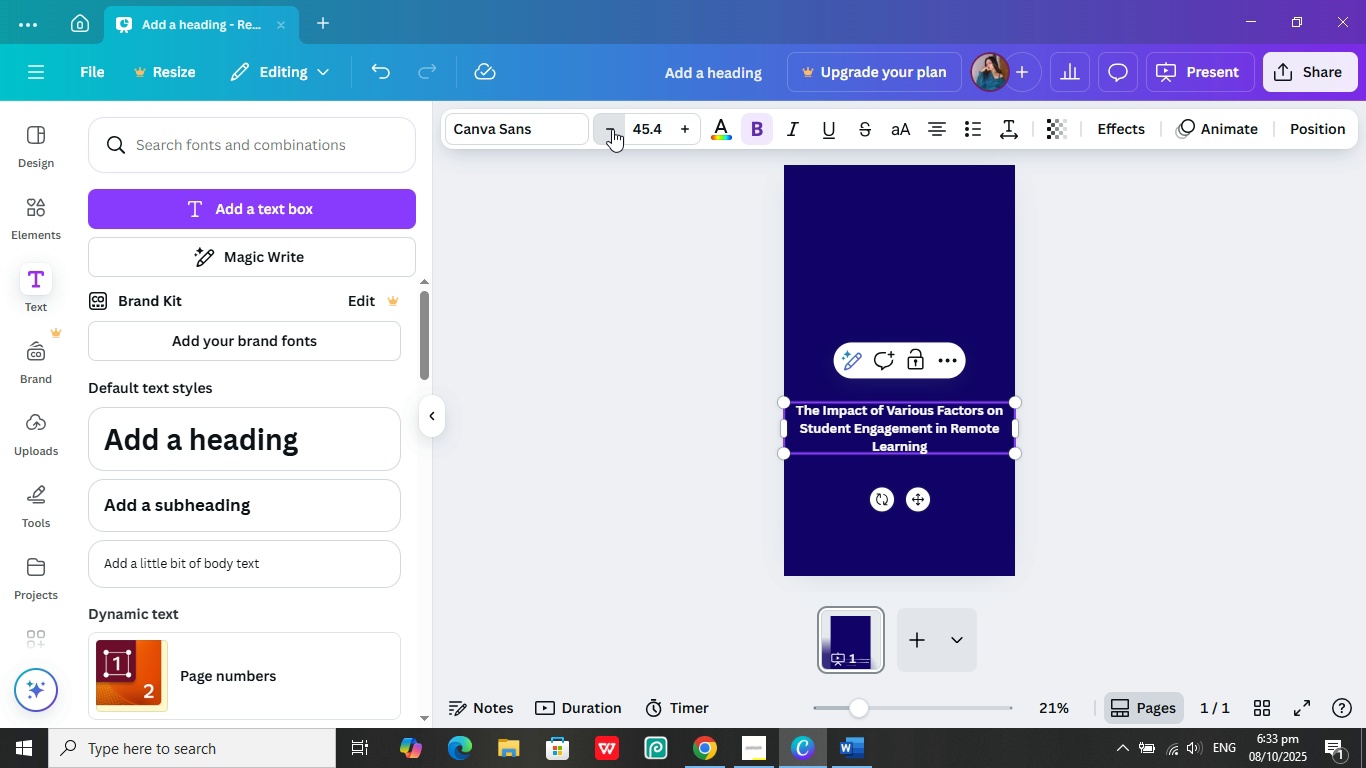 
triple_click([612, 129])
 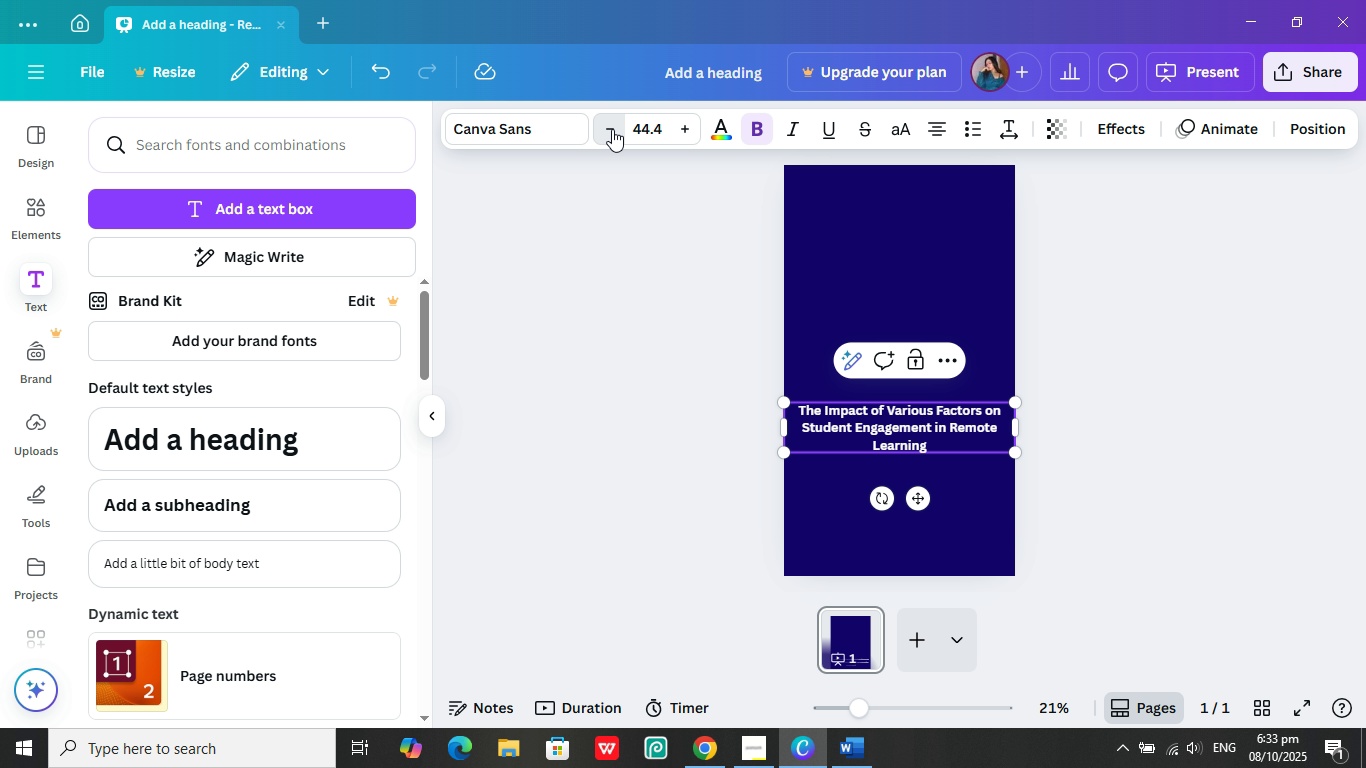 
triple_click([612, 129])
 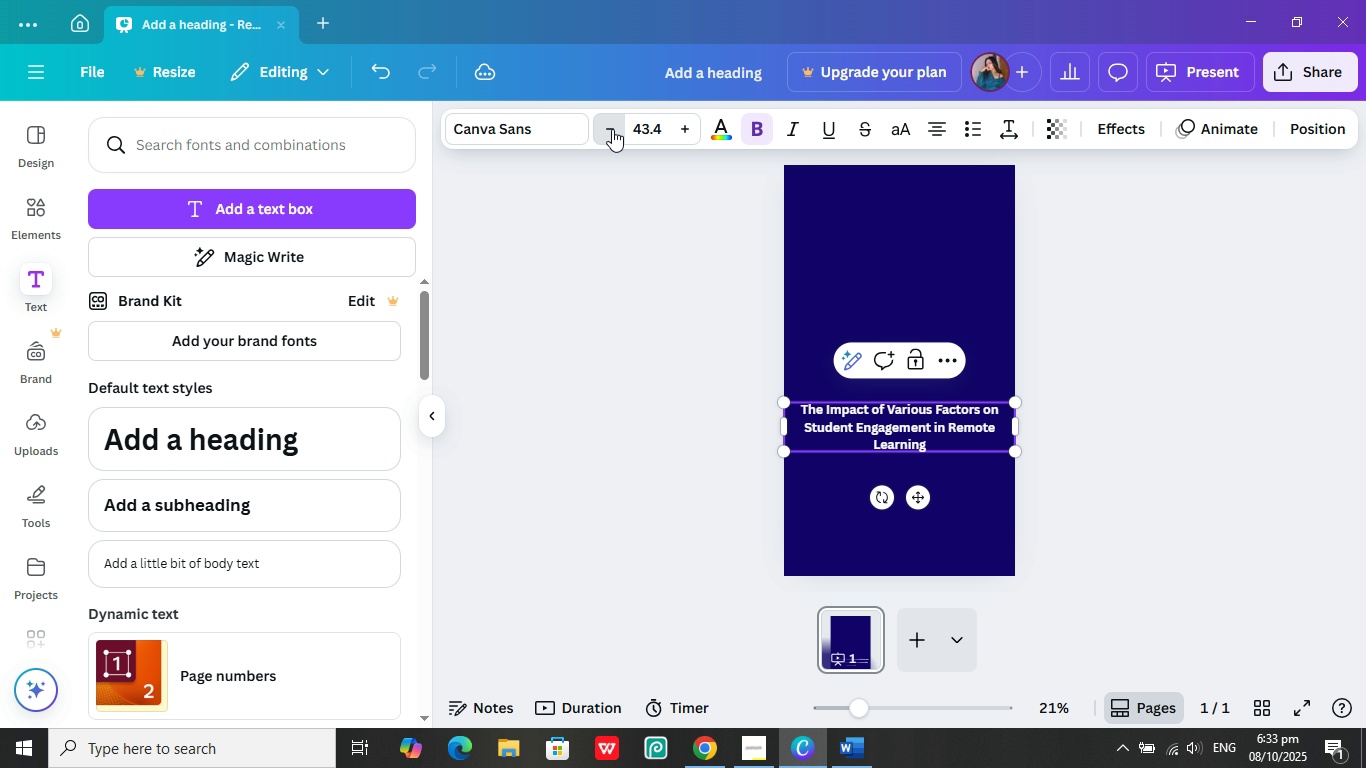 
triple_click([612, 129])
 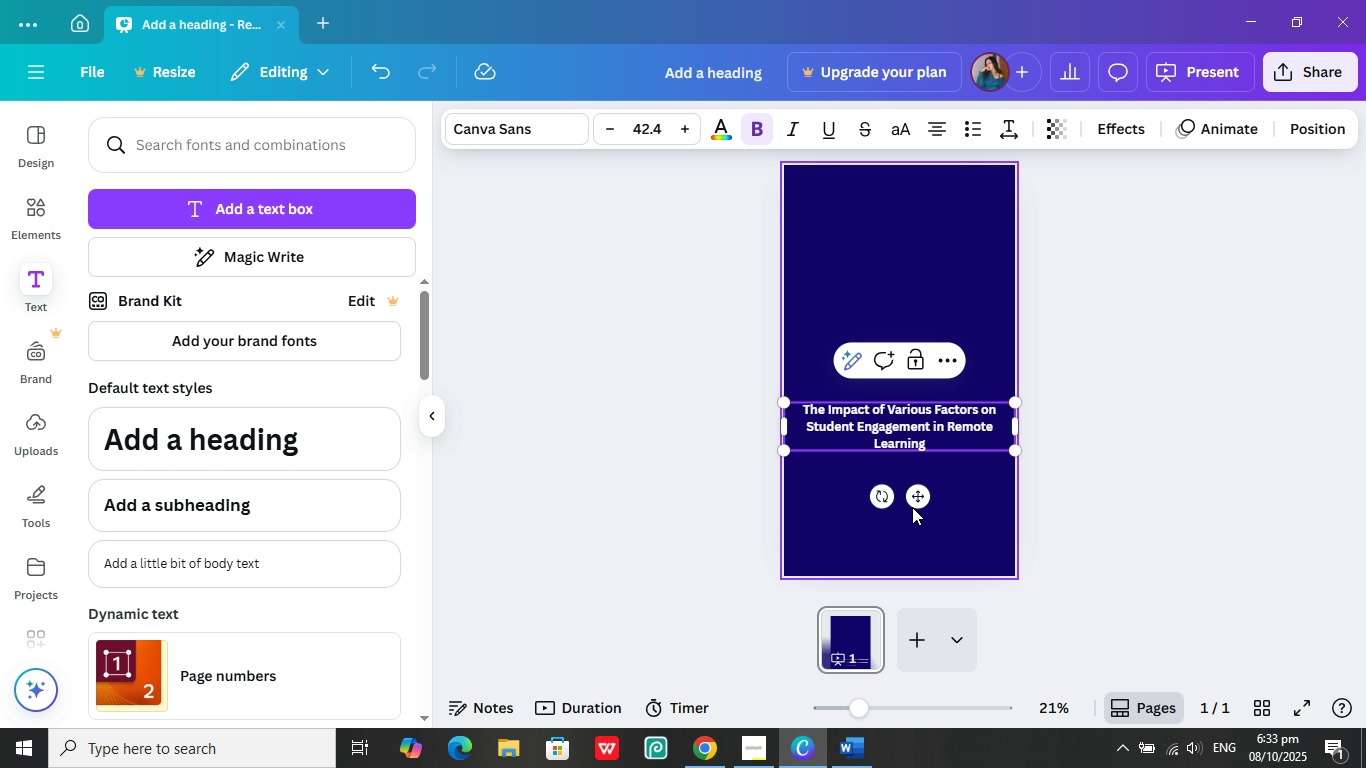 
left_click_drag(start_coordinate=[922, 491], to_coordinate=[925, 293])
 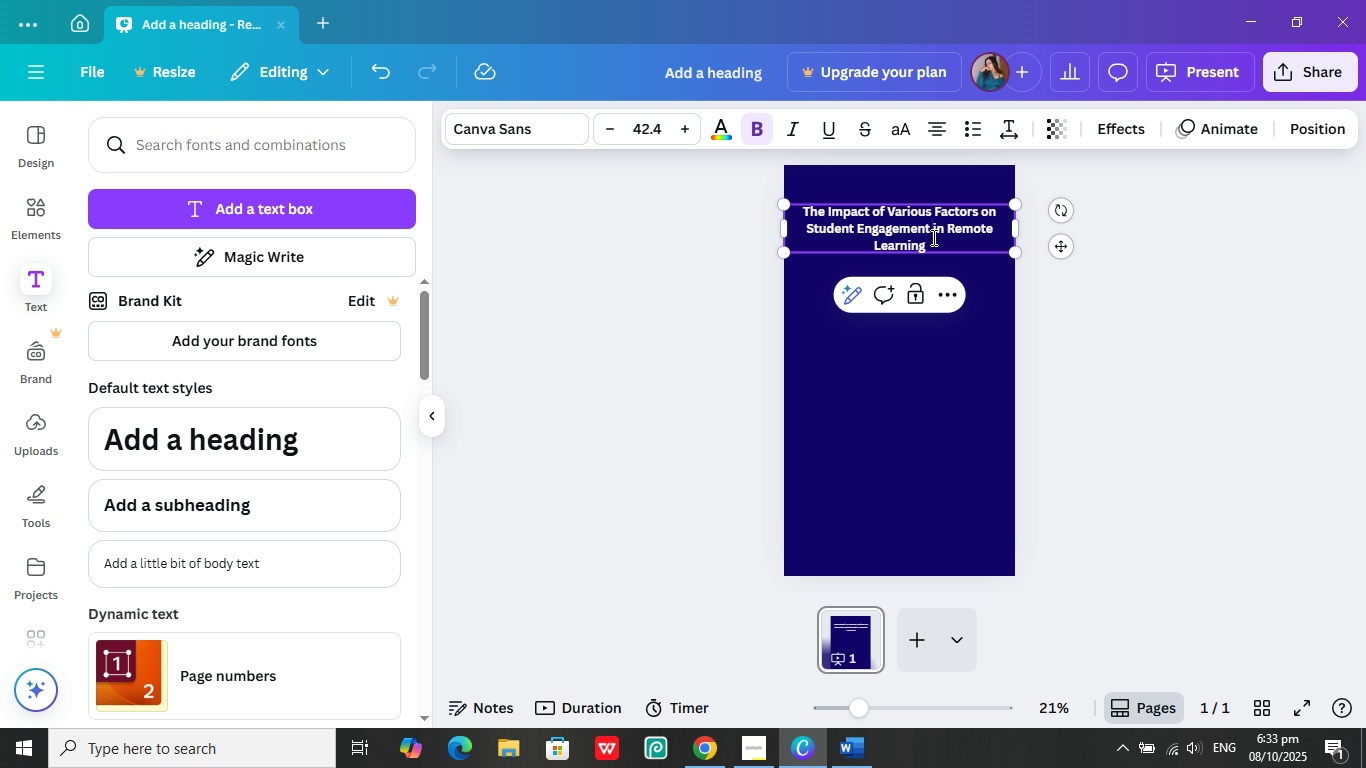 
left_click([932, 237])
 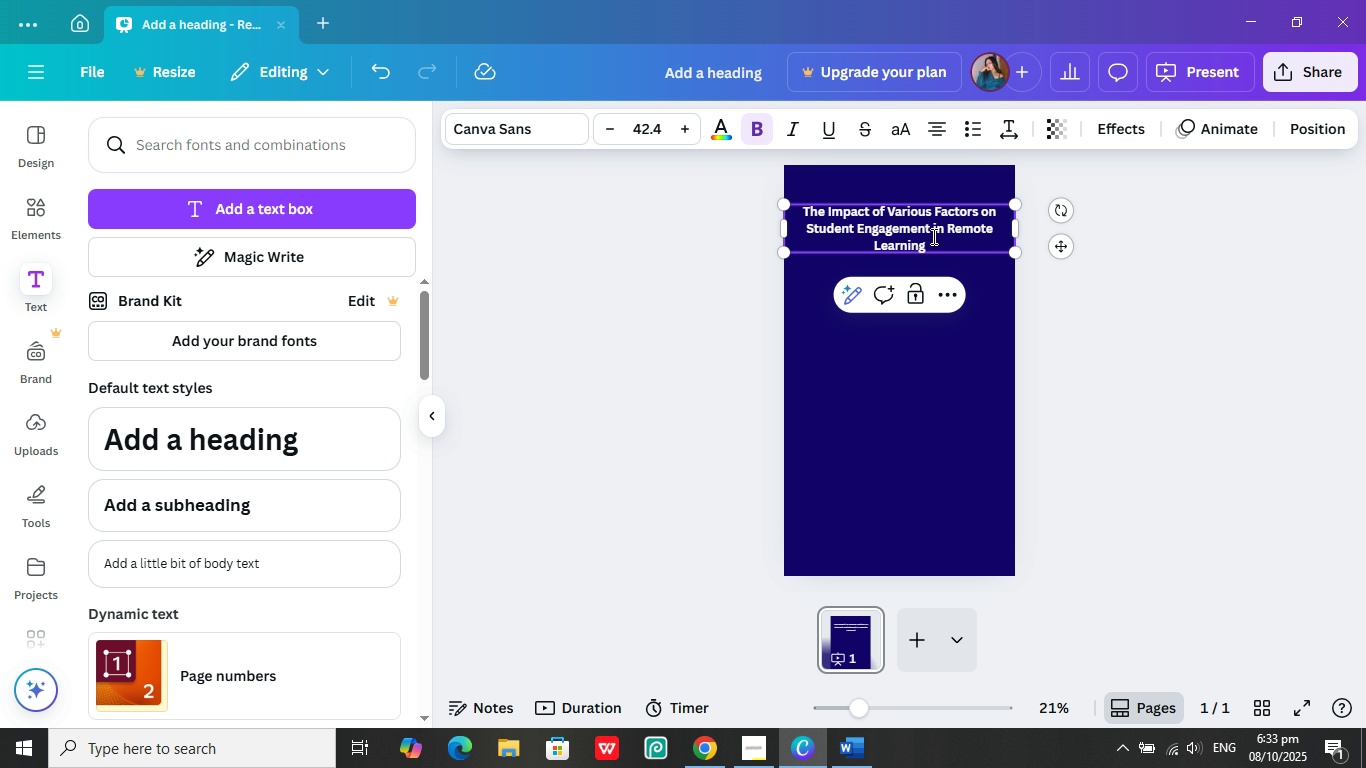 
key(Control+A)
 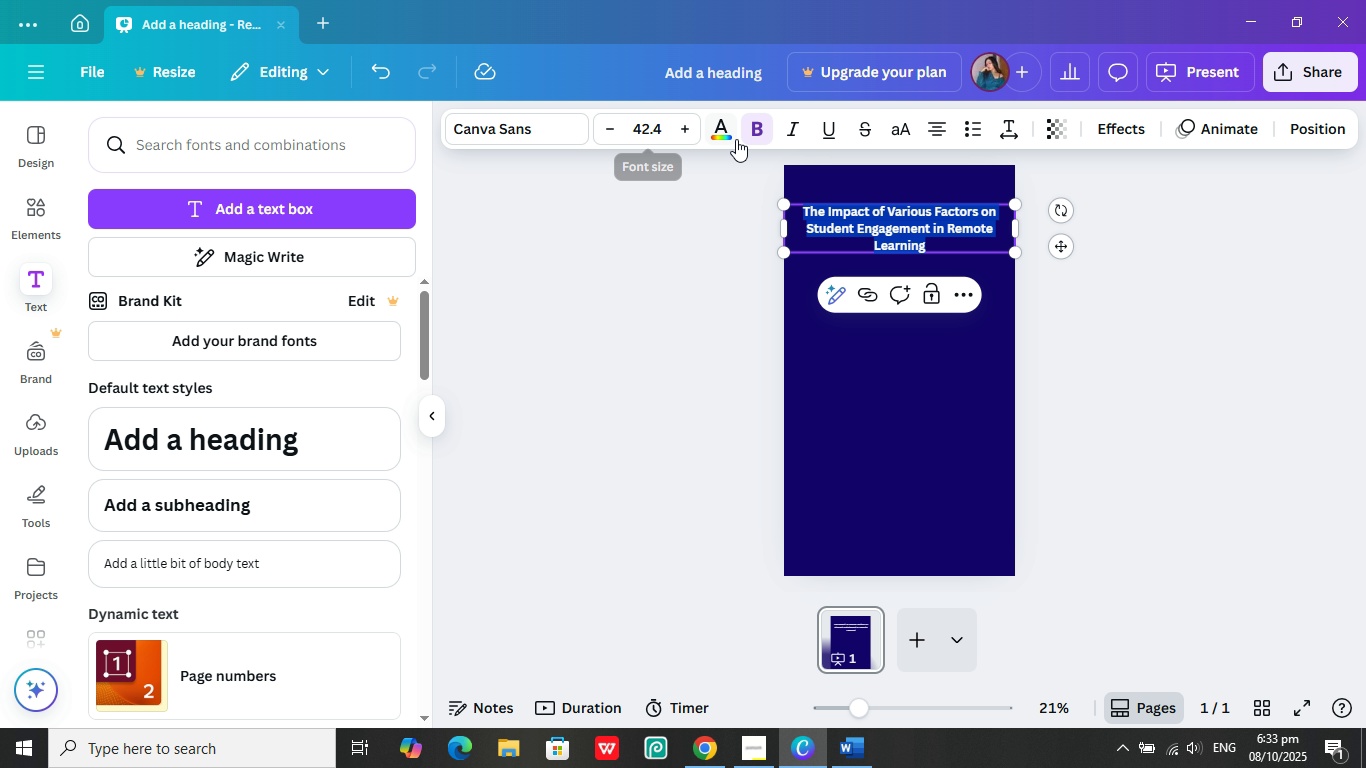 
wait(6.0)
 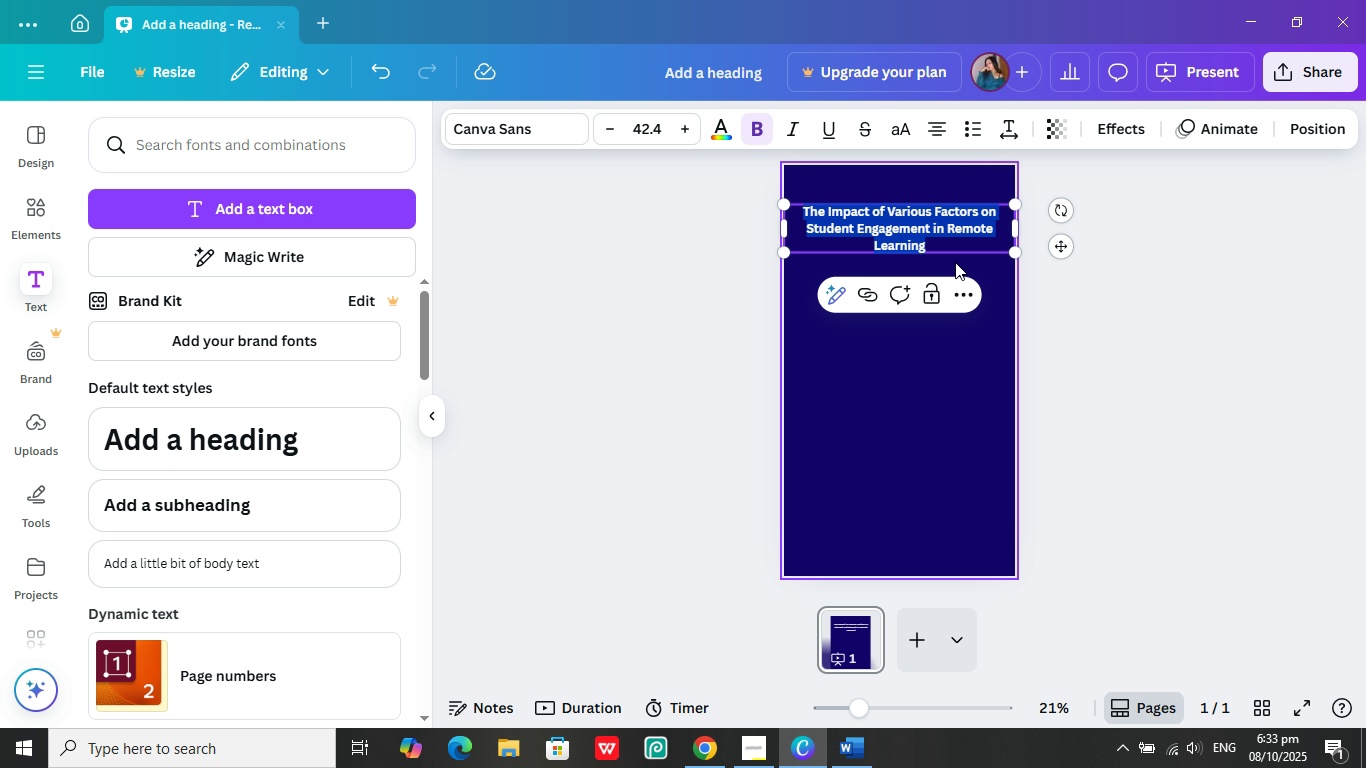 
left_click([719, 266])
 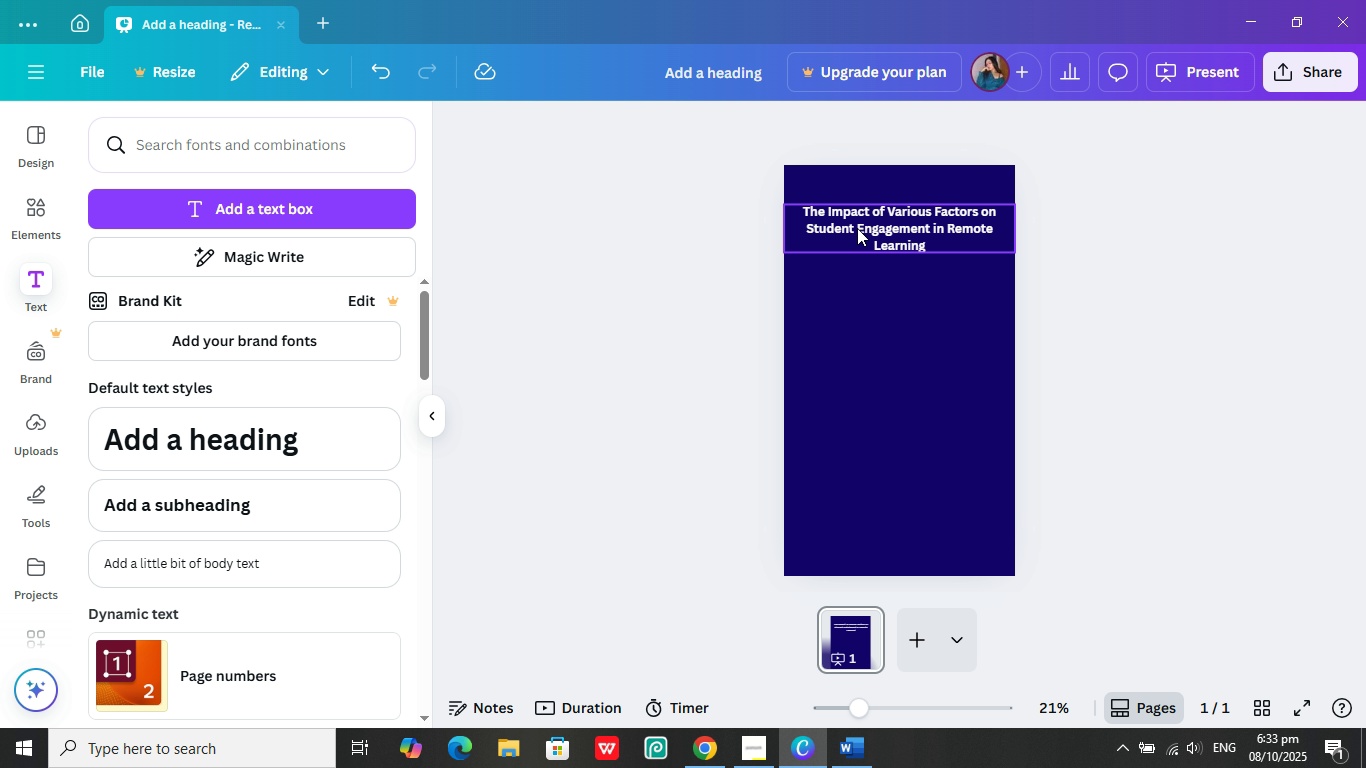 
left_click([857, 228])
 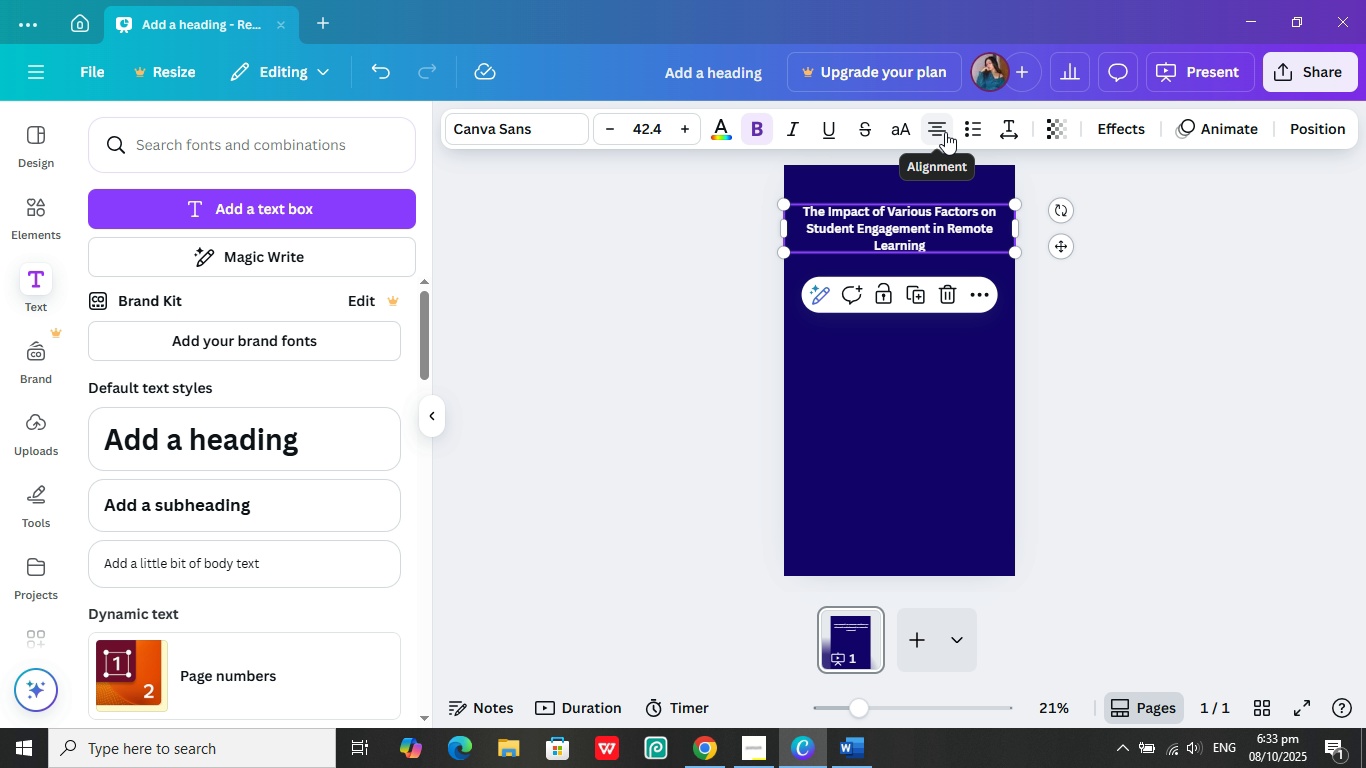 
left_click([945, 132])
 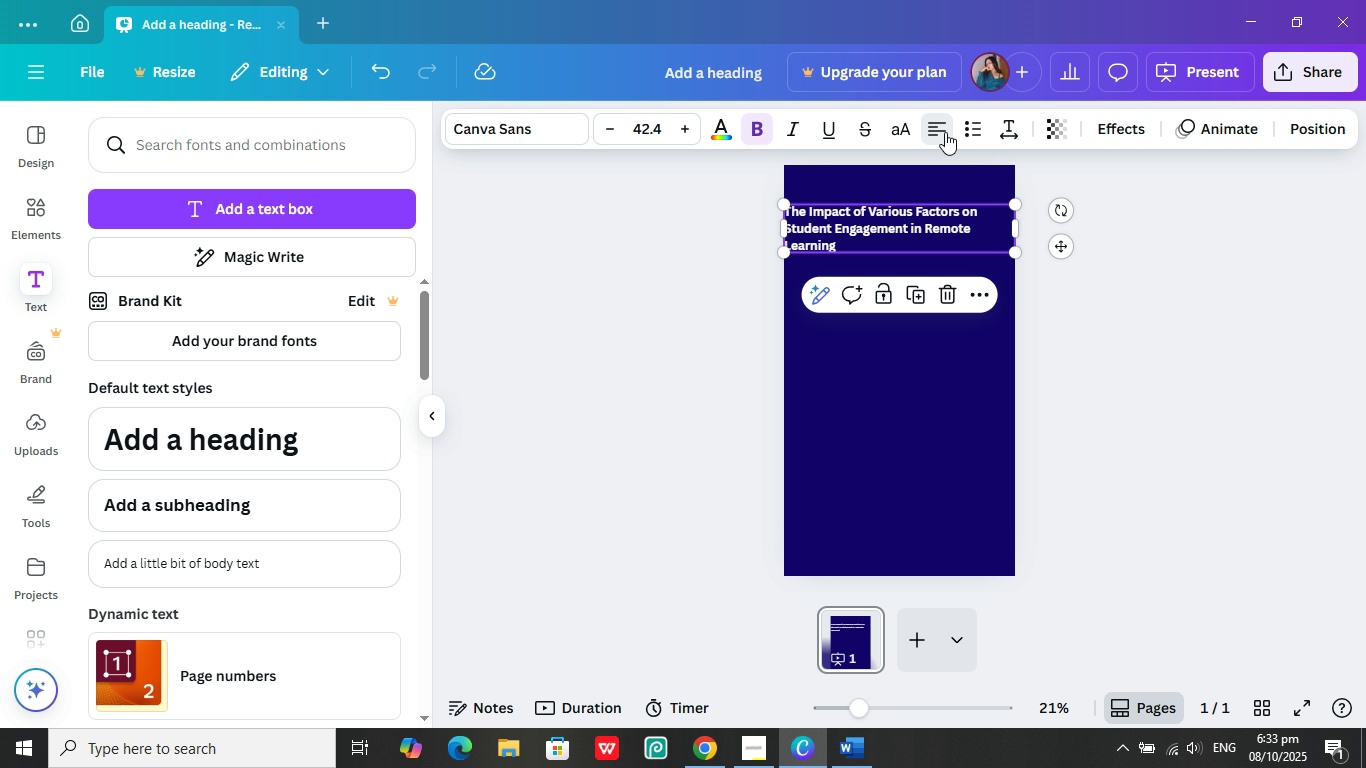 
left_click([945, 132])
 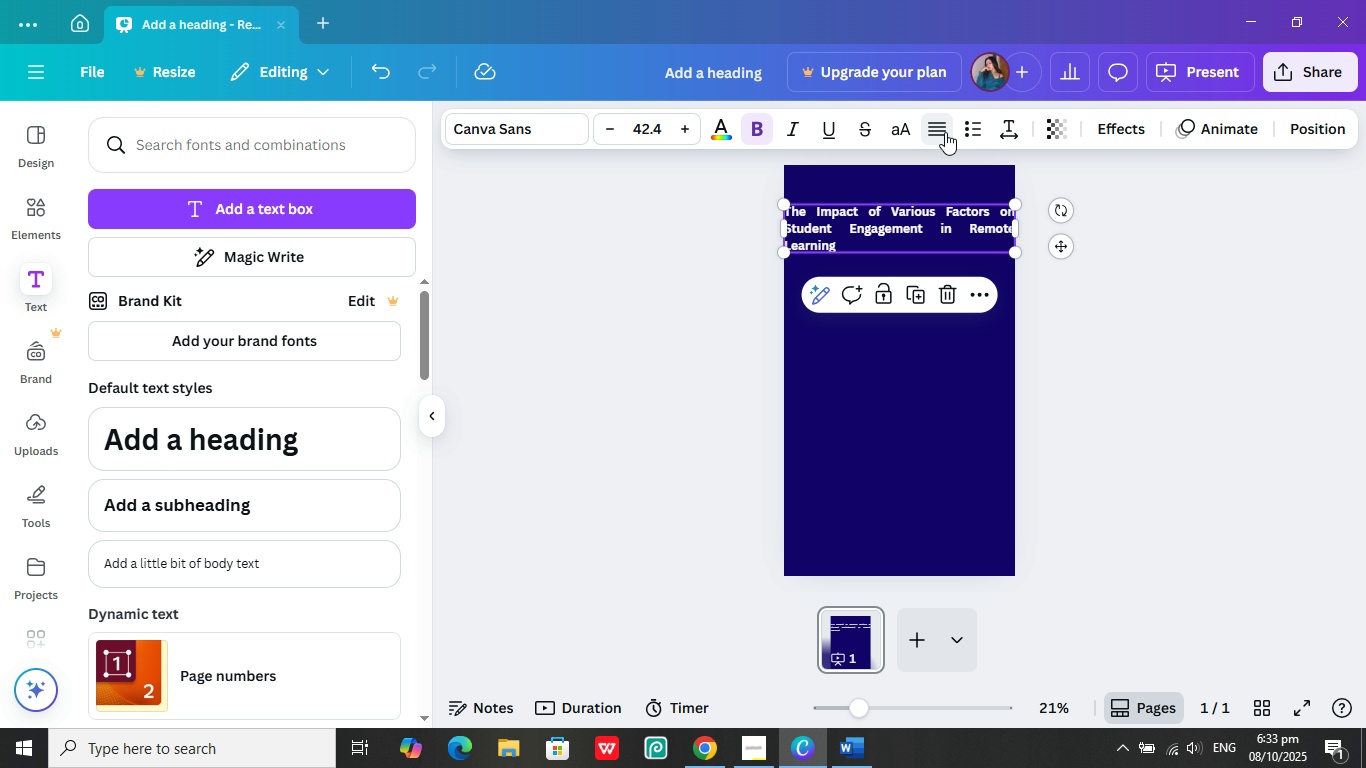 
left_click([945, 132])
 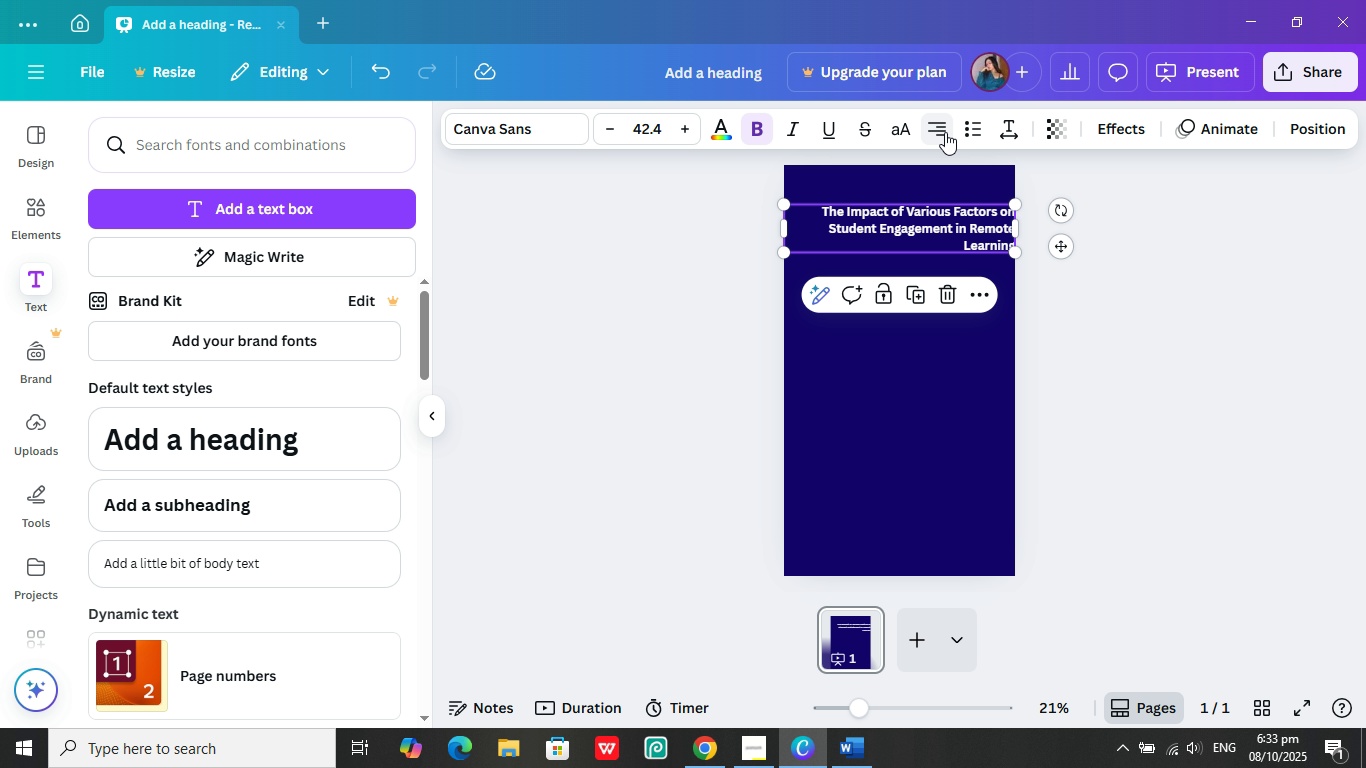 
left_click([945, 132])
 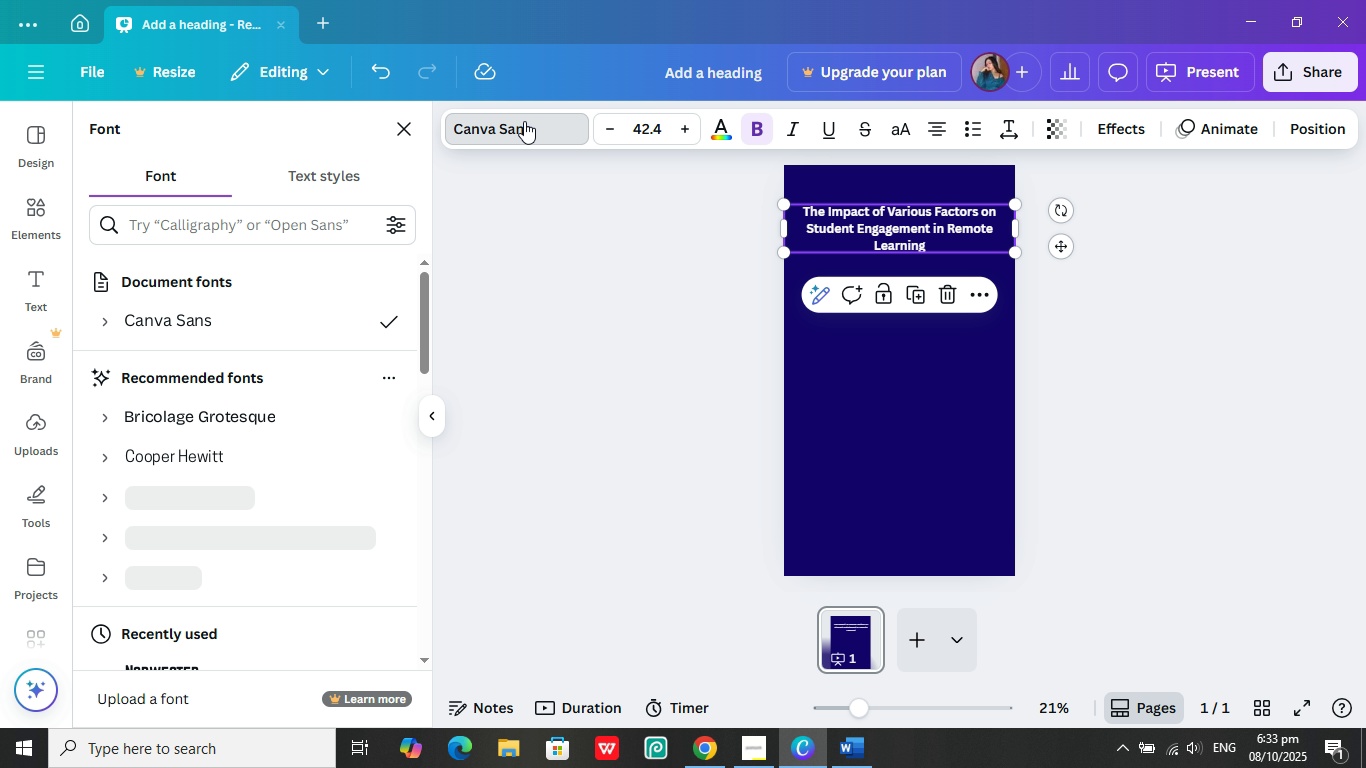 
scroll: coordinate [266, 343], scroll_direction: down, amount: 13.0
 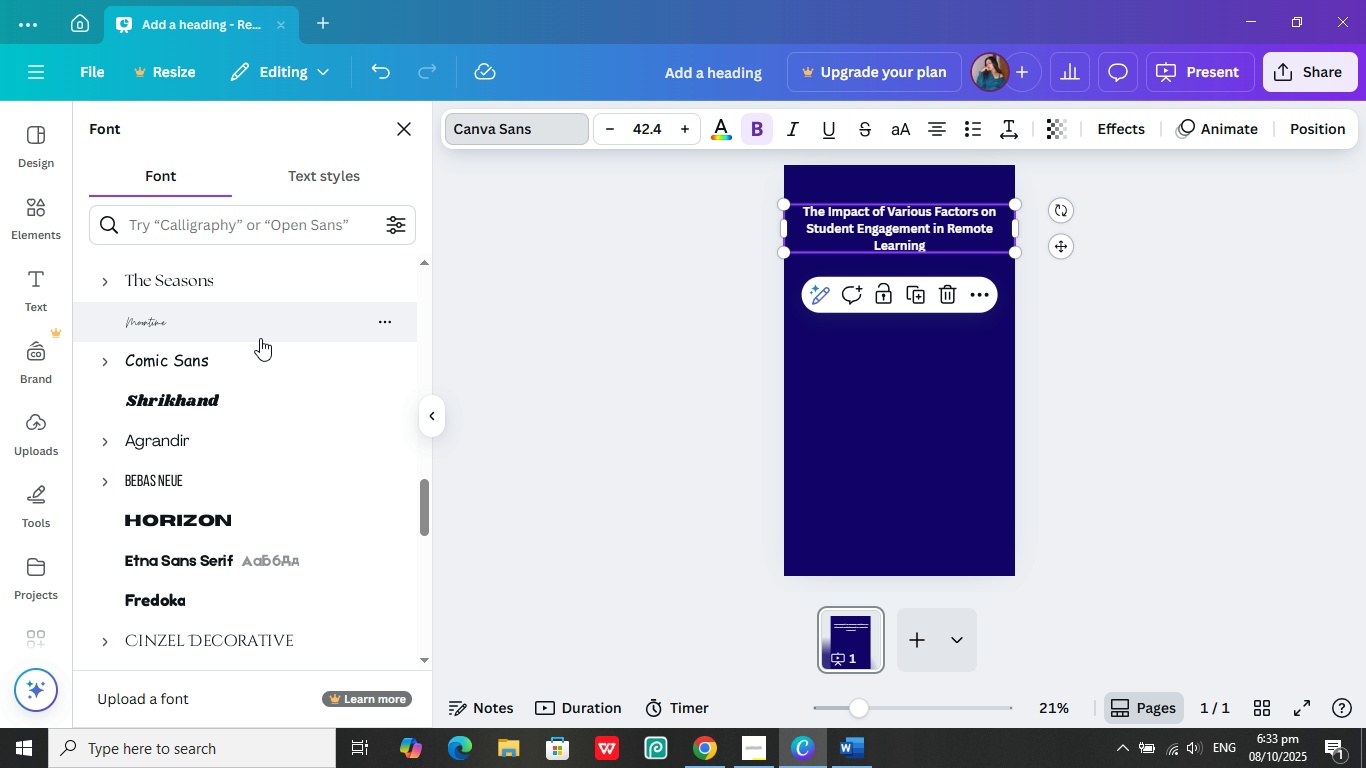 
scroll: coordinate [262, 330], scroll_direction: up, amount: 2.0
 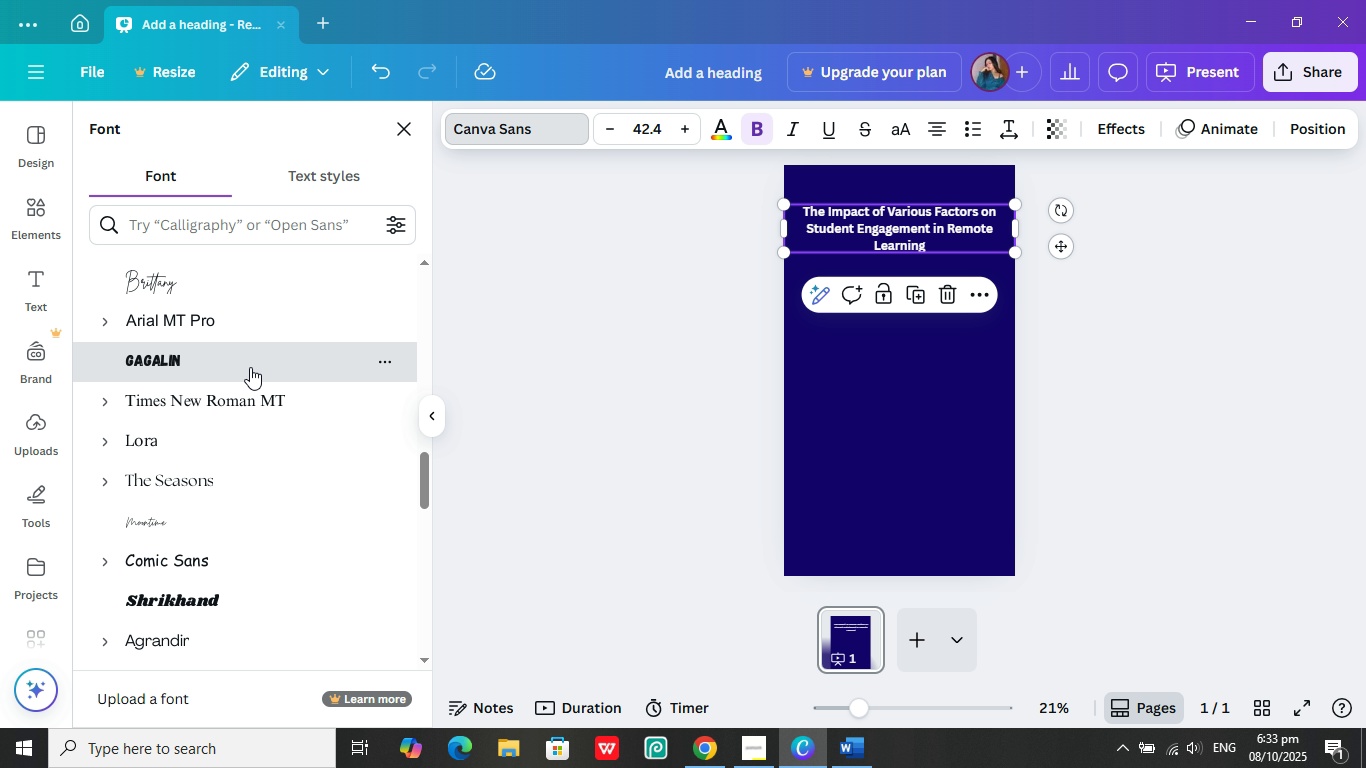 
left_click([250, 367])
 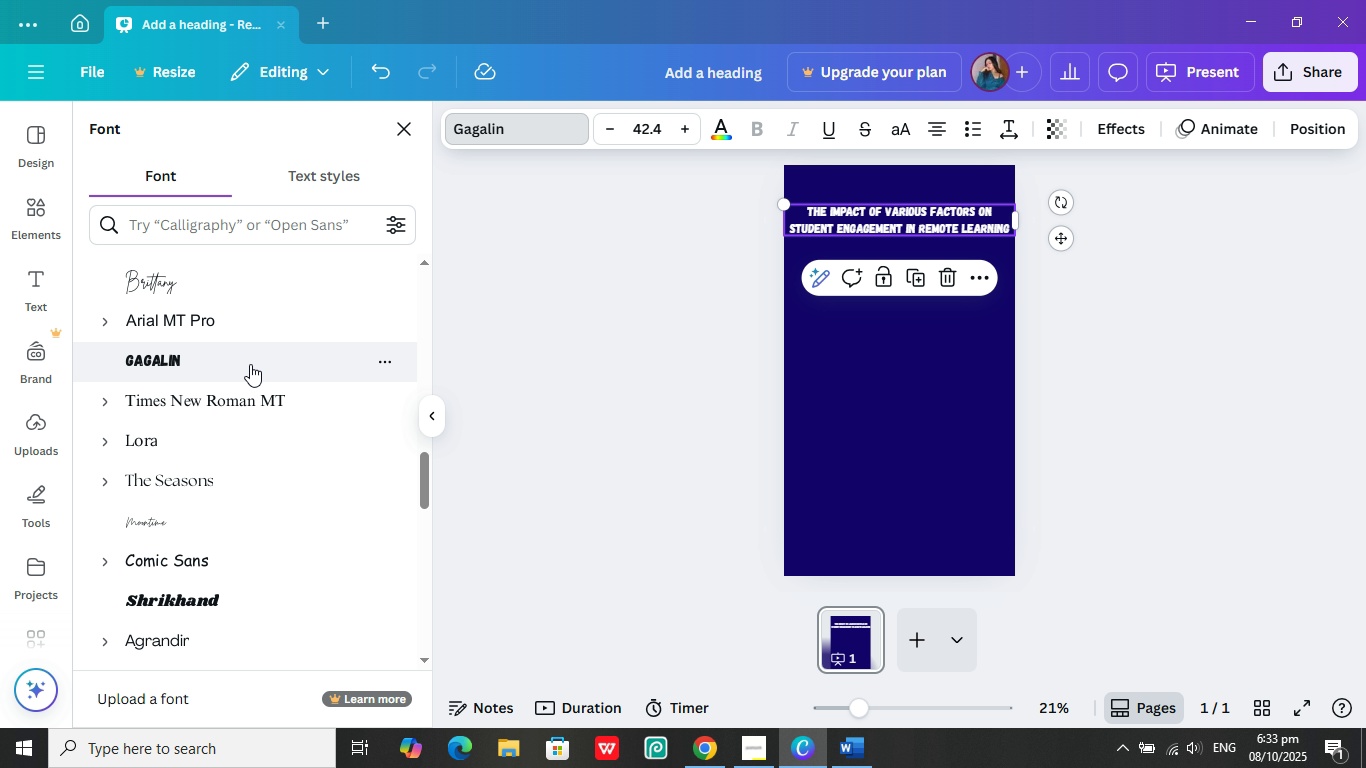 
scroll: coordinate [250, 364], scroll_direction: down, amount: 2.0
 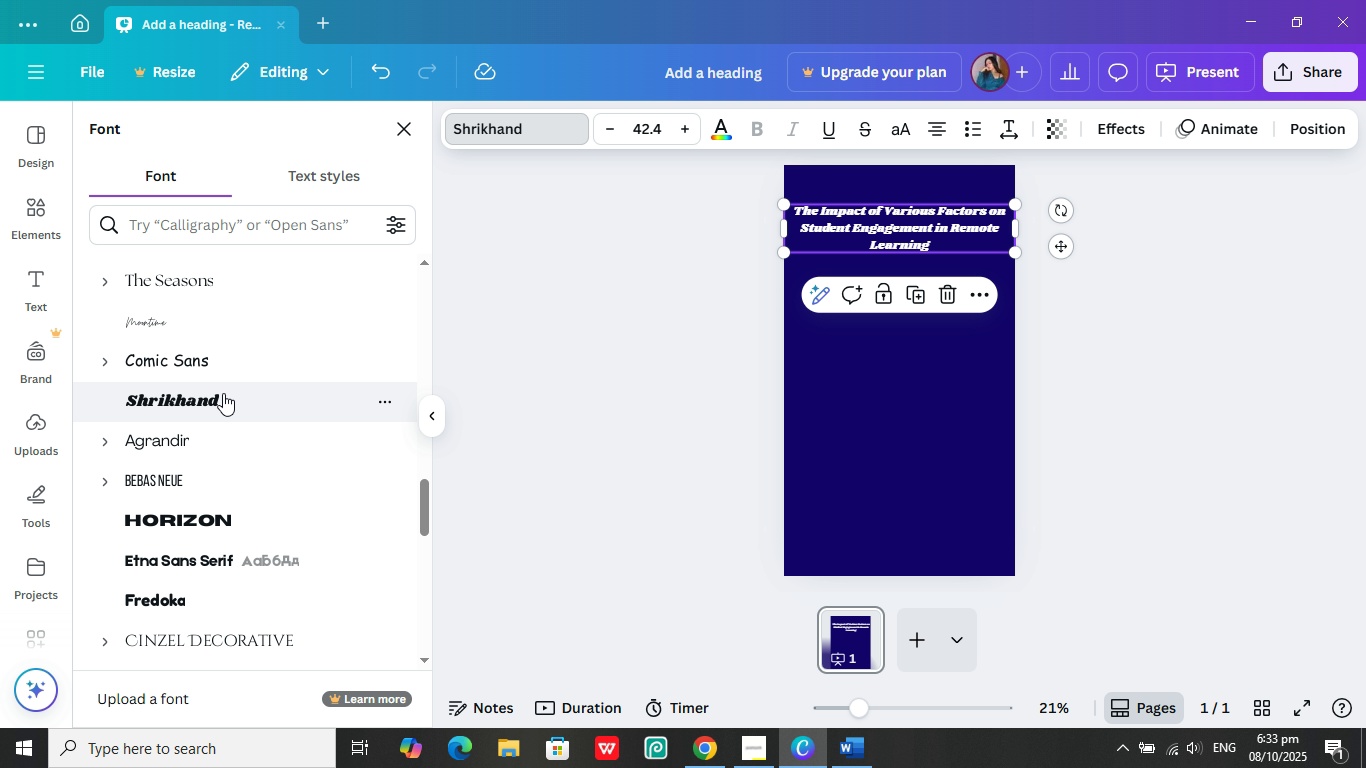 
wait(5.37)
 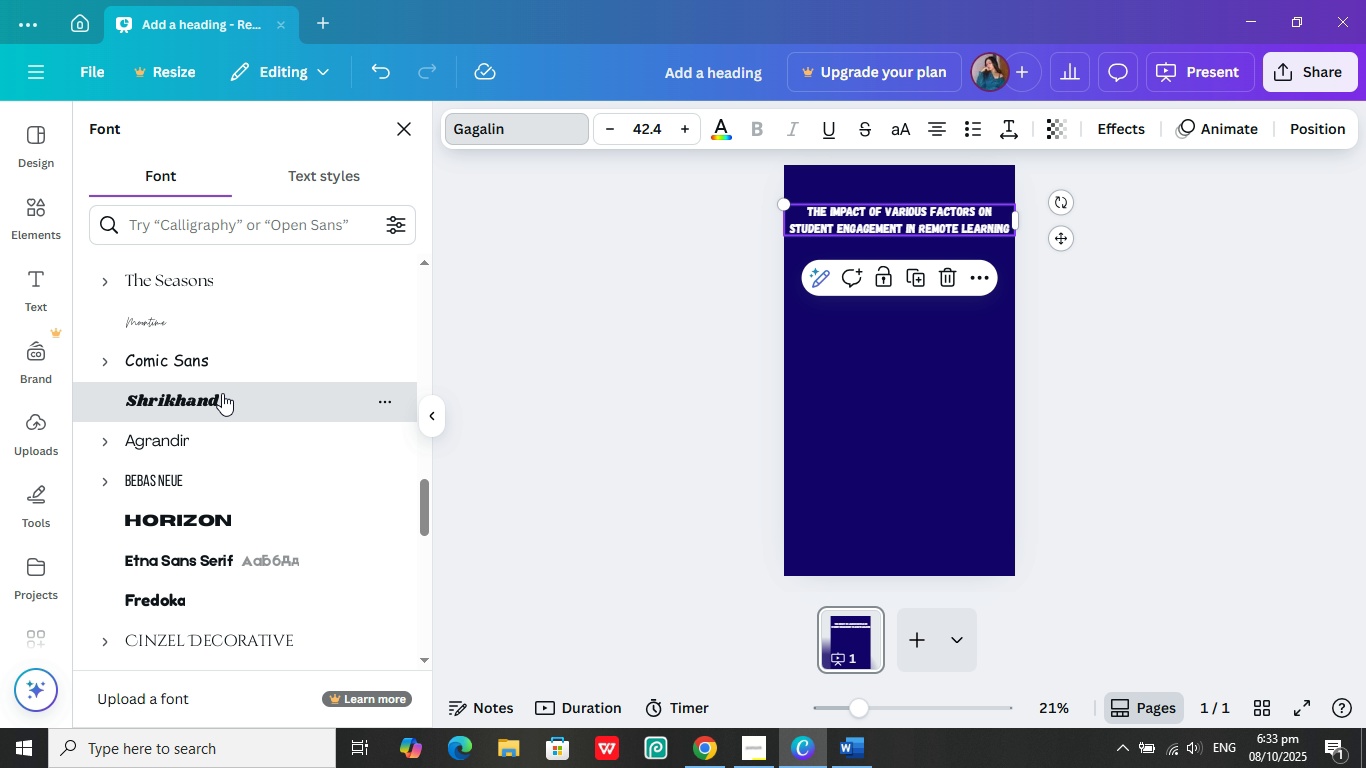 
scroll: coordinate [223, 393], scroll_direction: down, amount: 1.0
 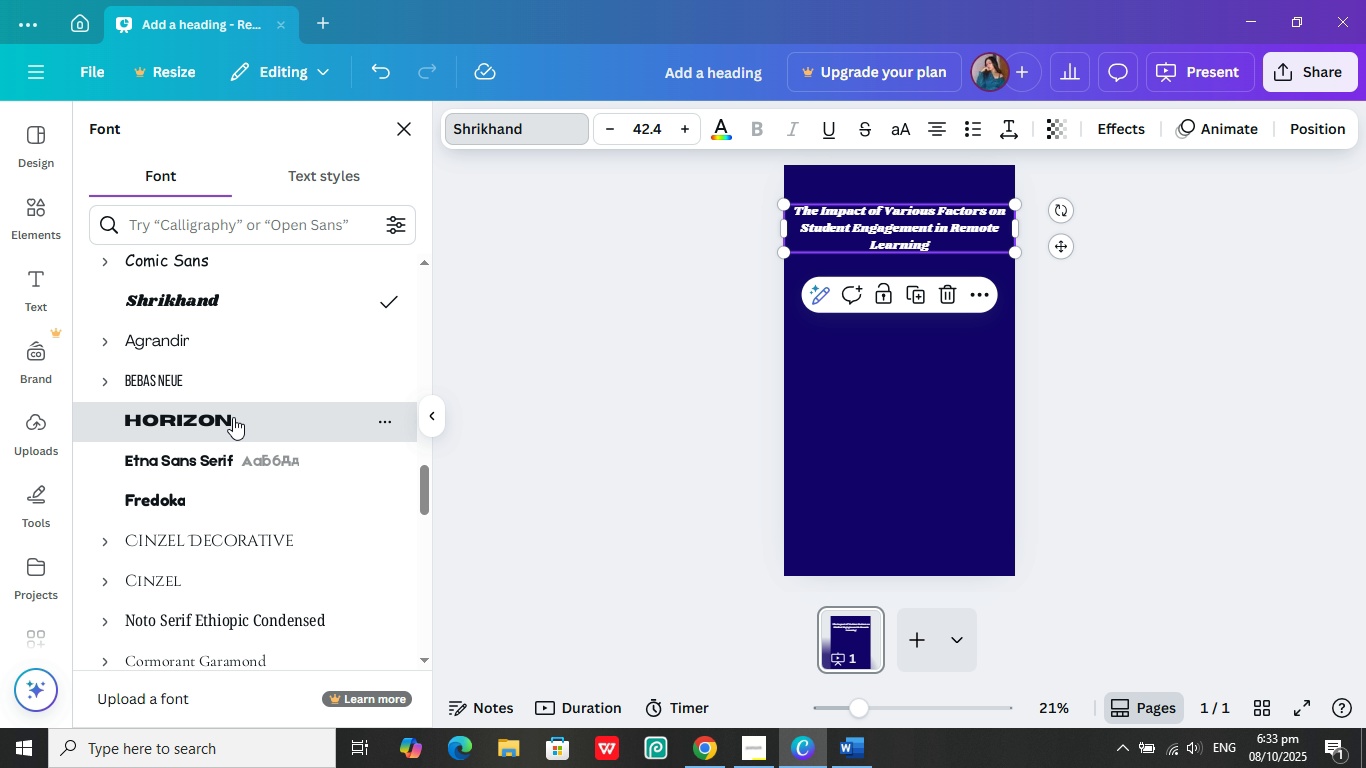 
left_click([233, 417])
 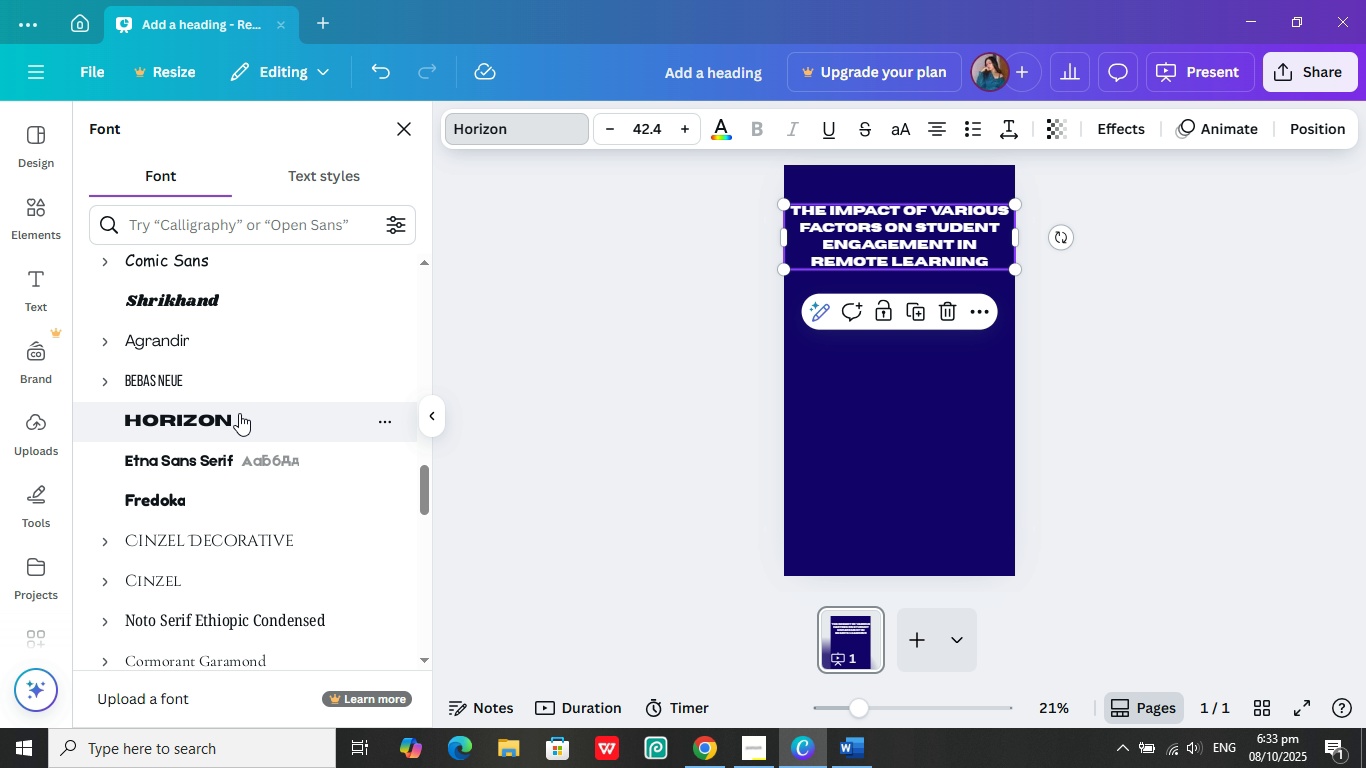 
wait(6.07)
 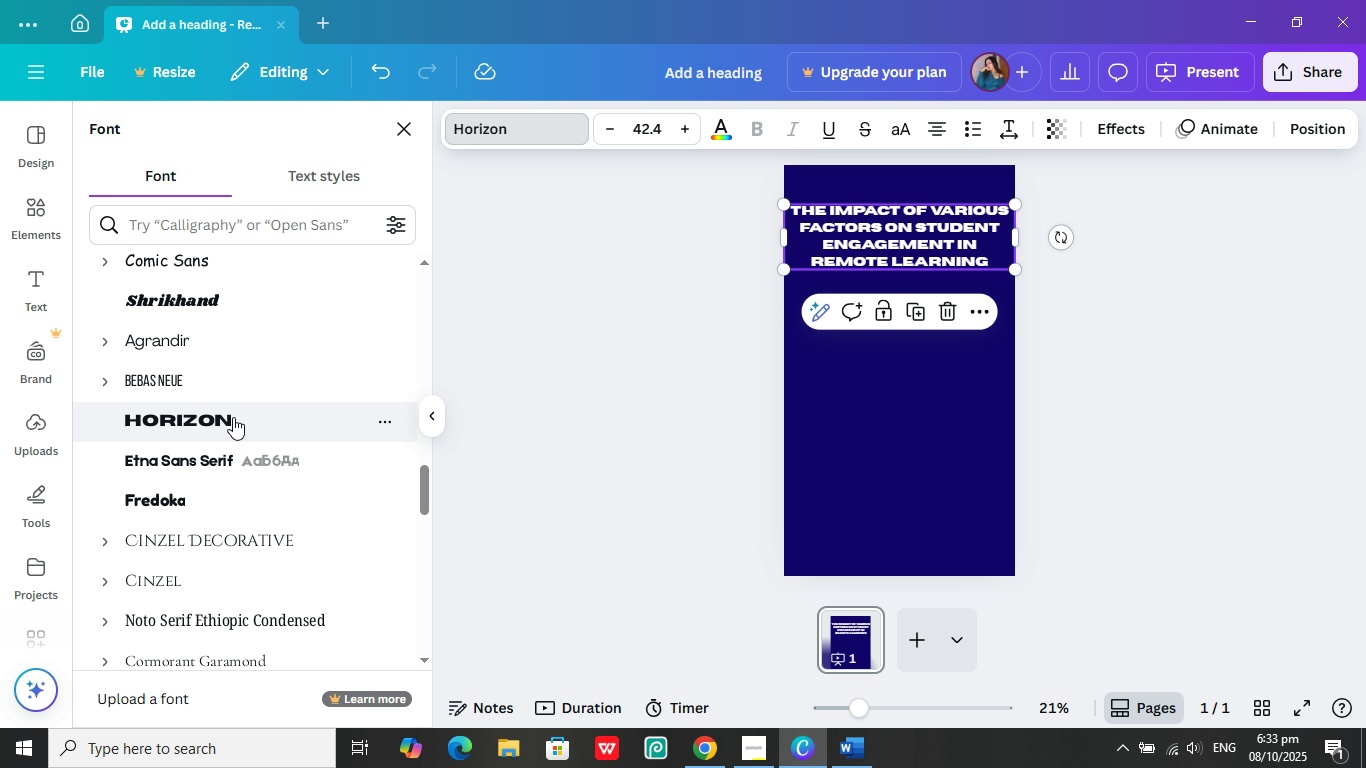 
left_click([918, 215])
 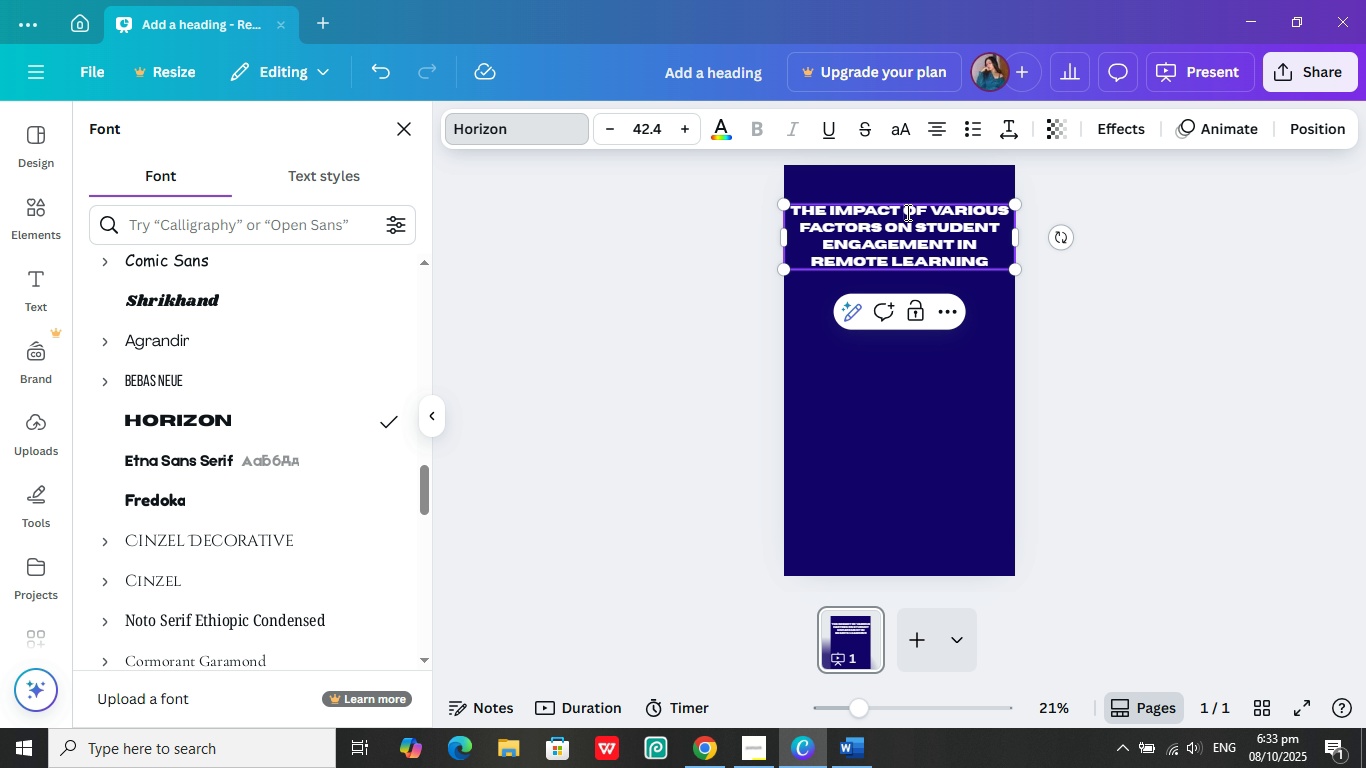 
left_click([906, 212])
 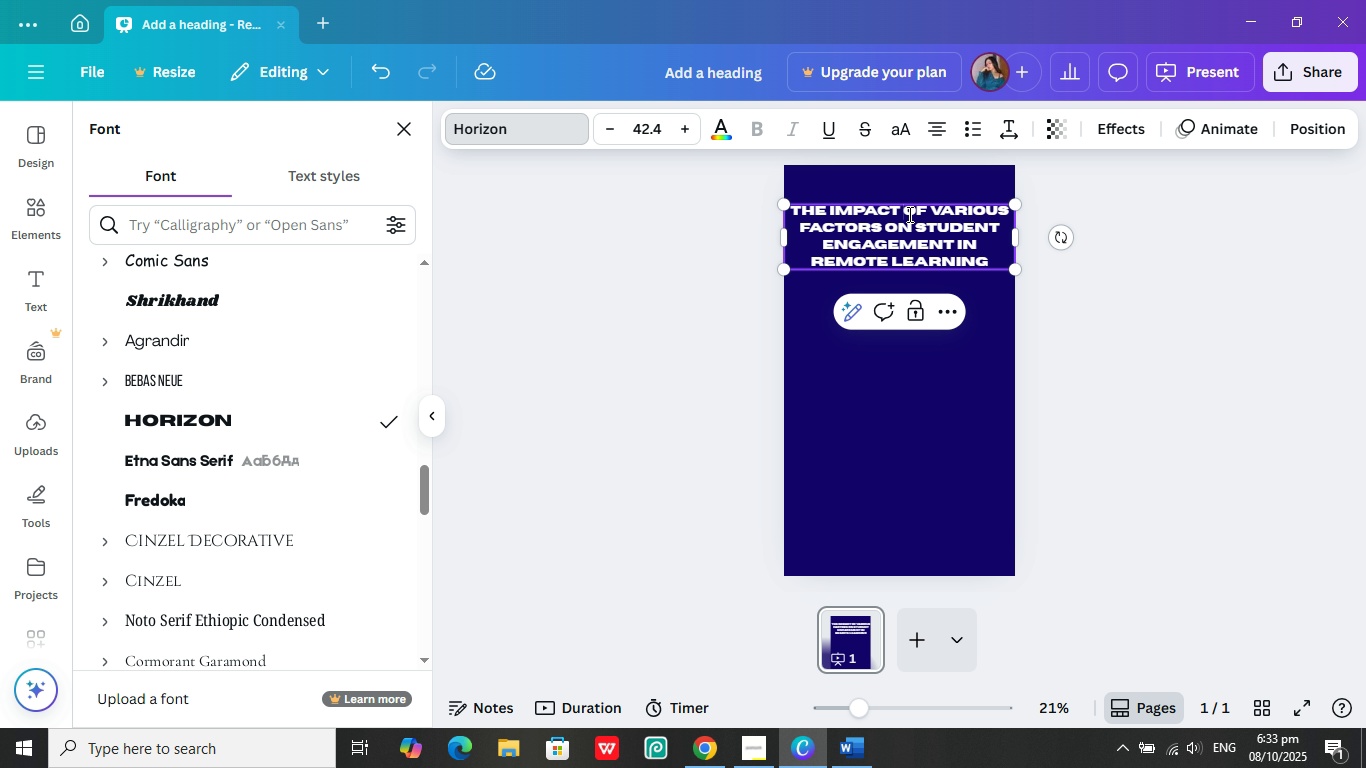 
left_click([908, 214])
 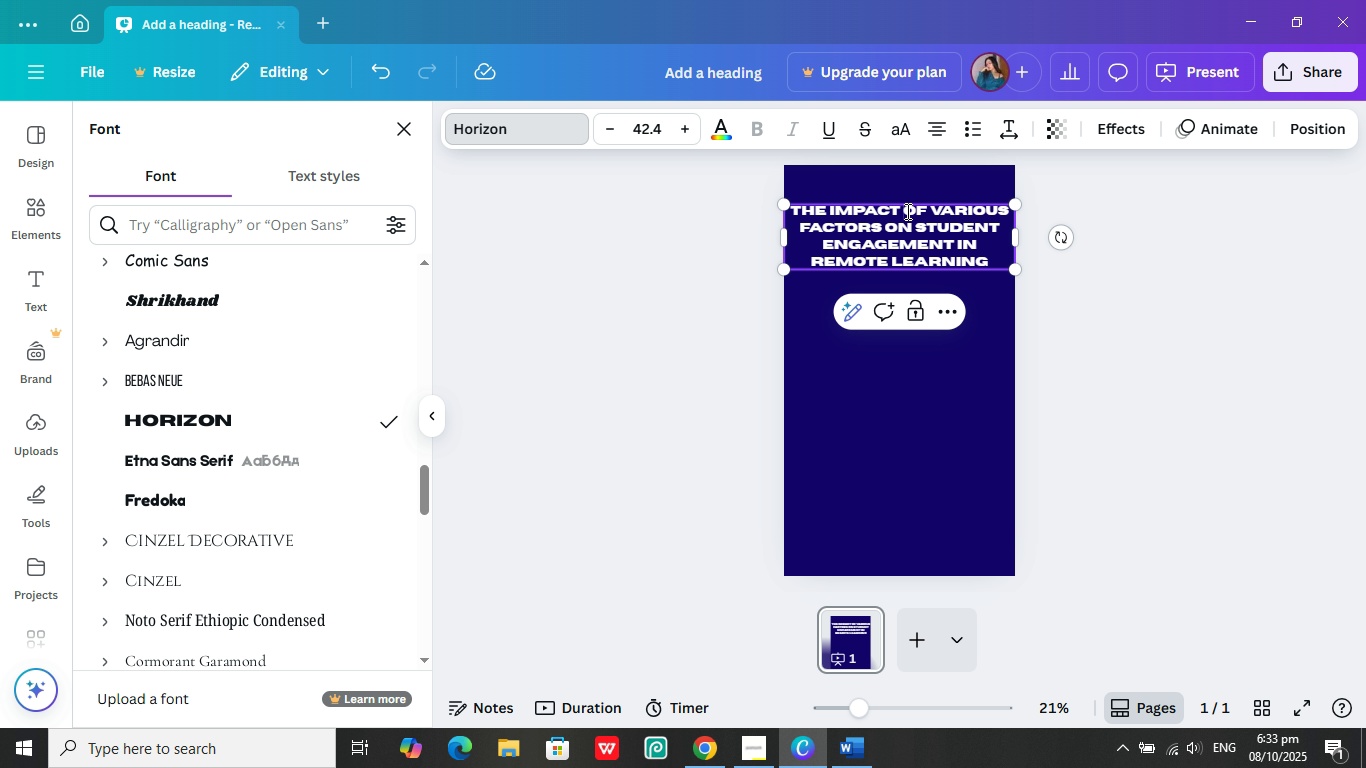 
left_click([906, 211])
 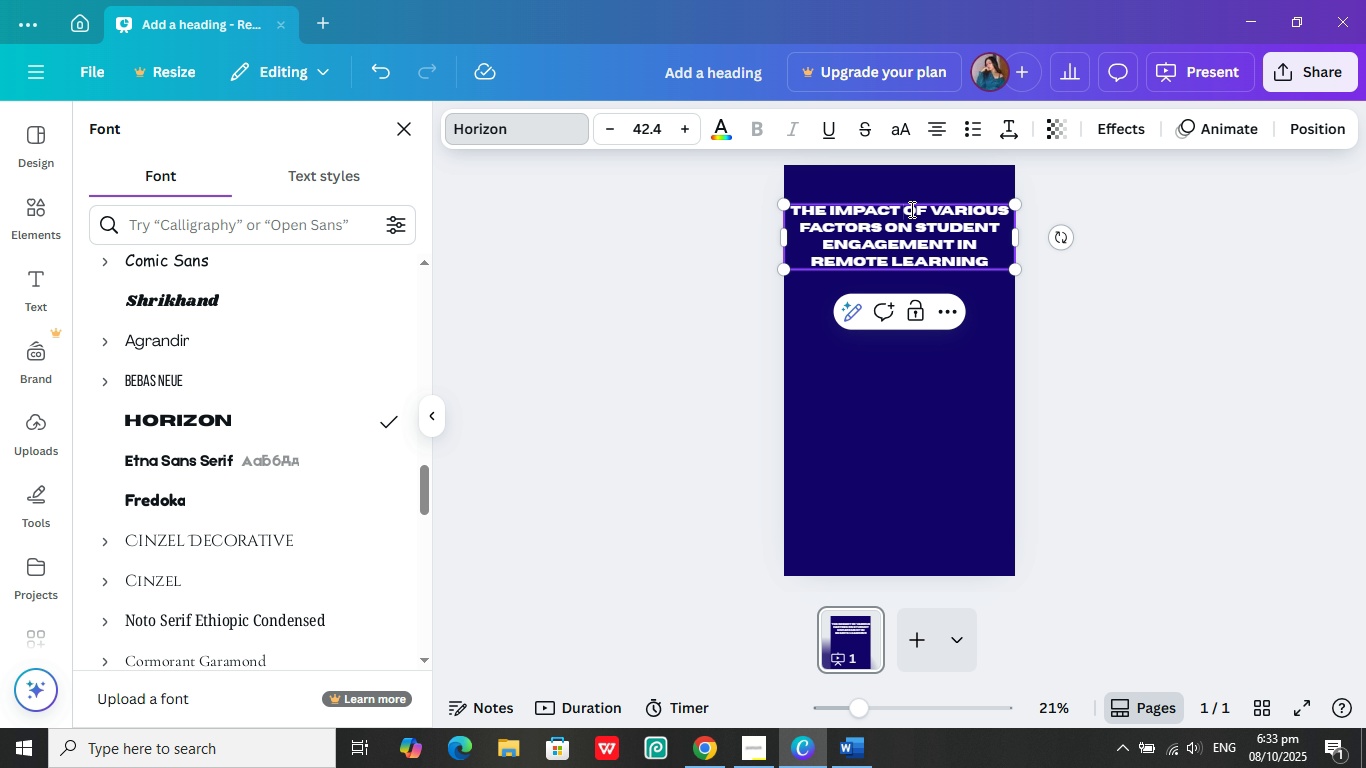 
key(Enter)
 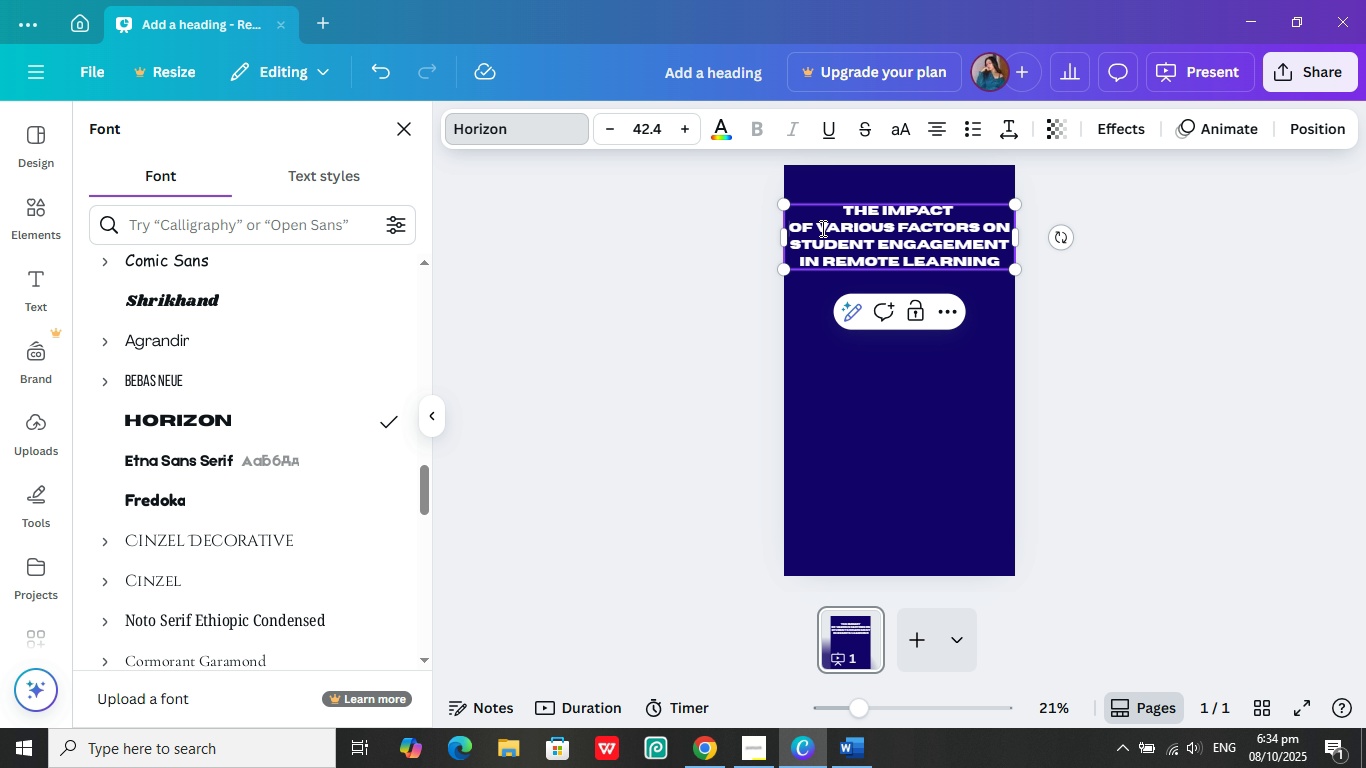 
left_click([821, 228])
 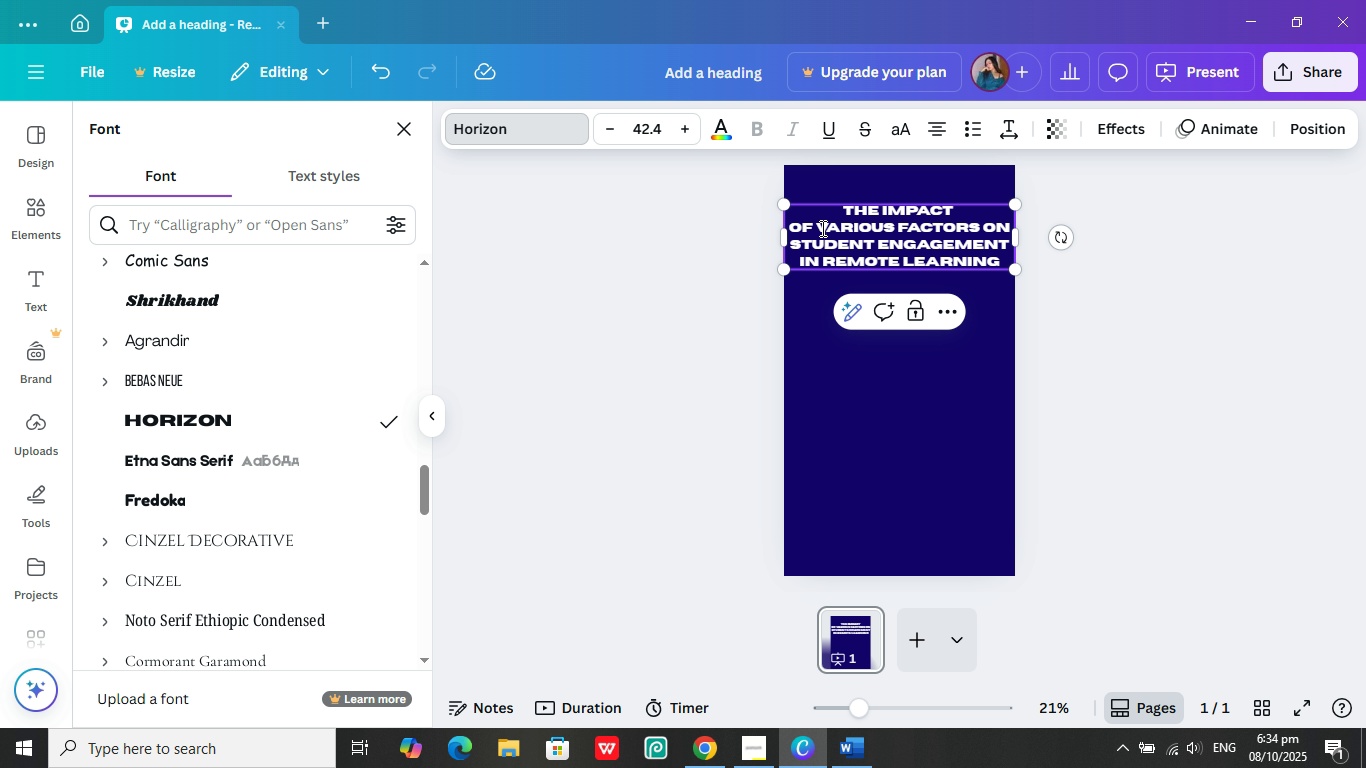 
key(Enter)
 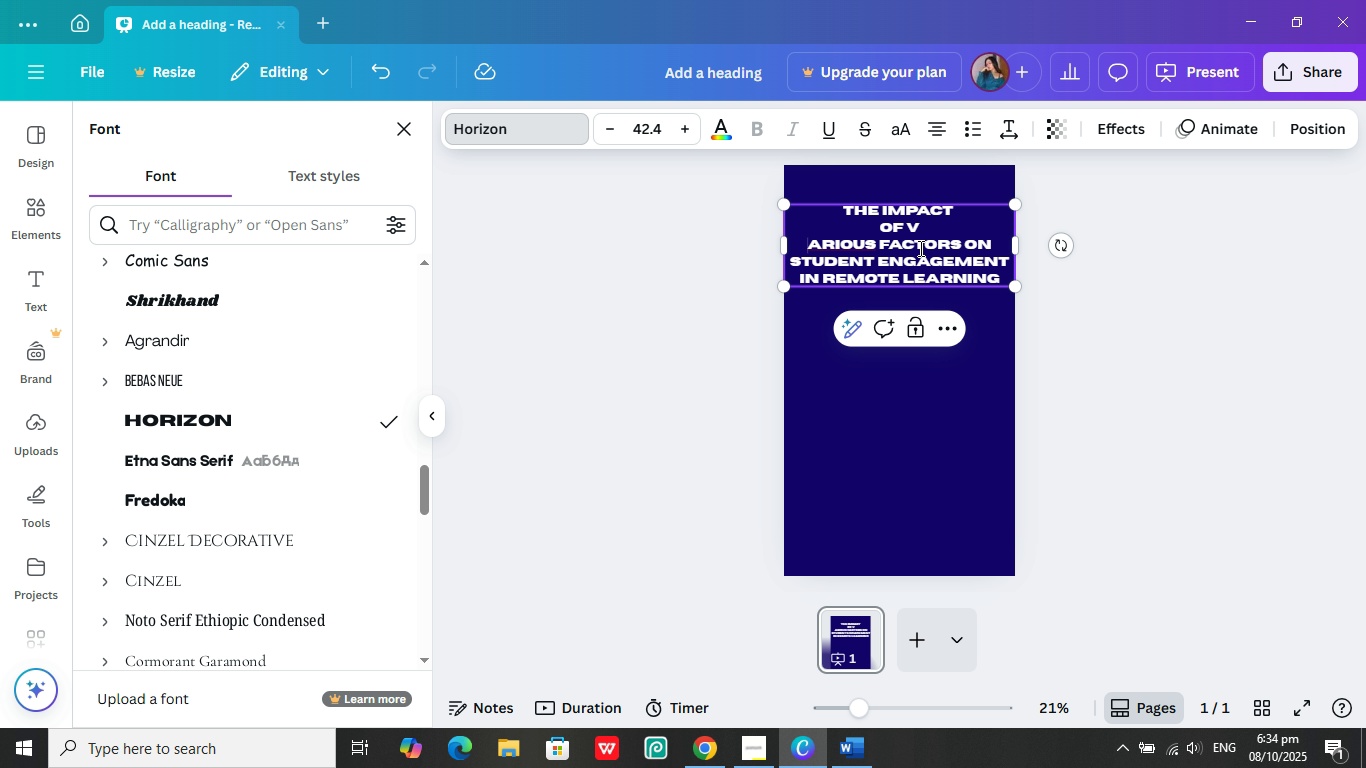 
key(Control+Z)
 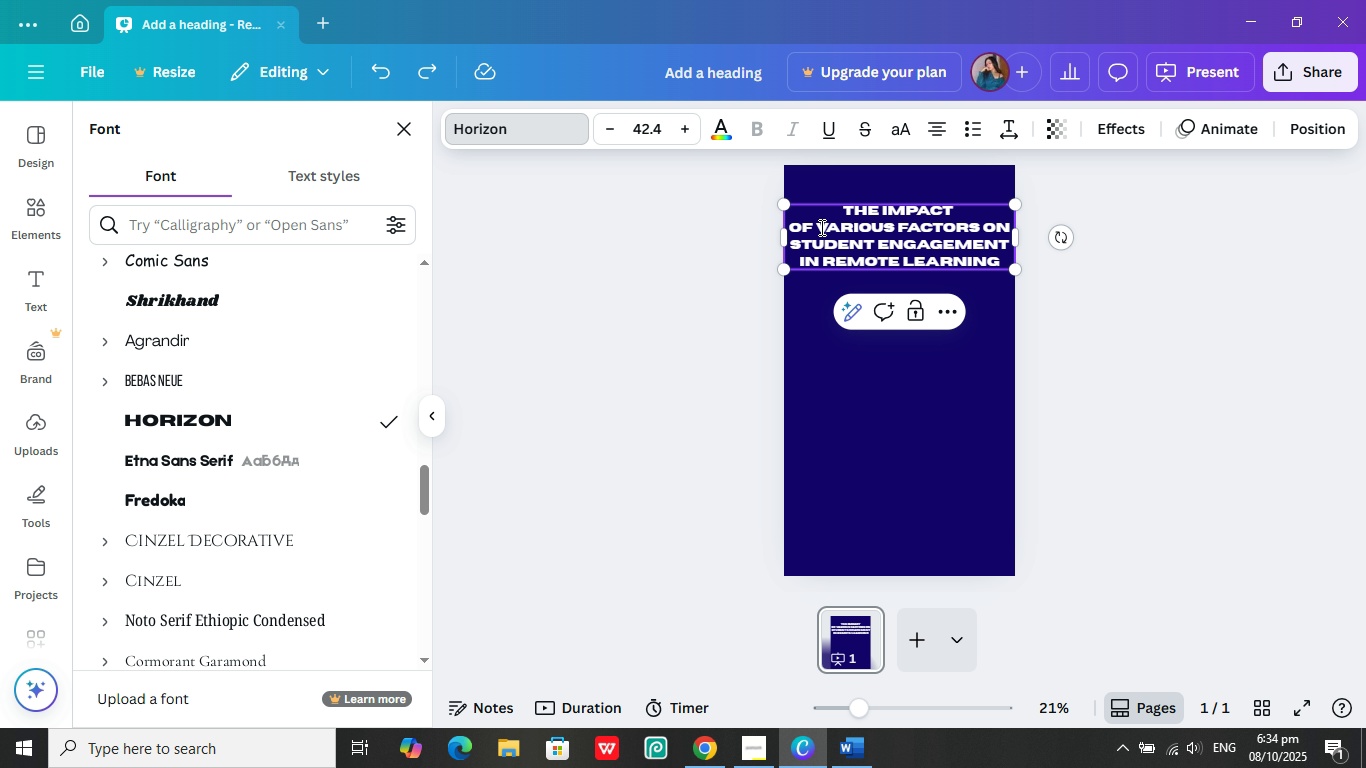 
left_click([819, 227])
 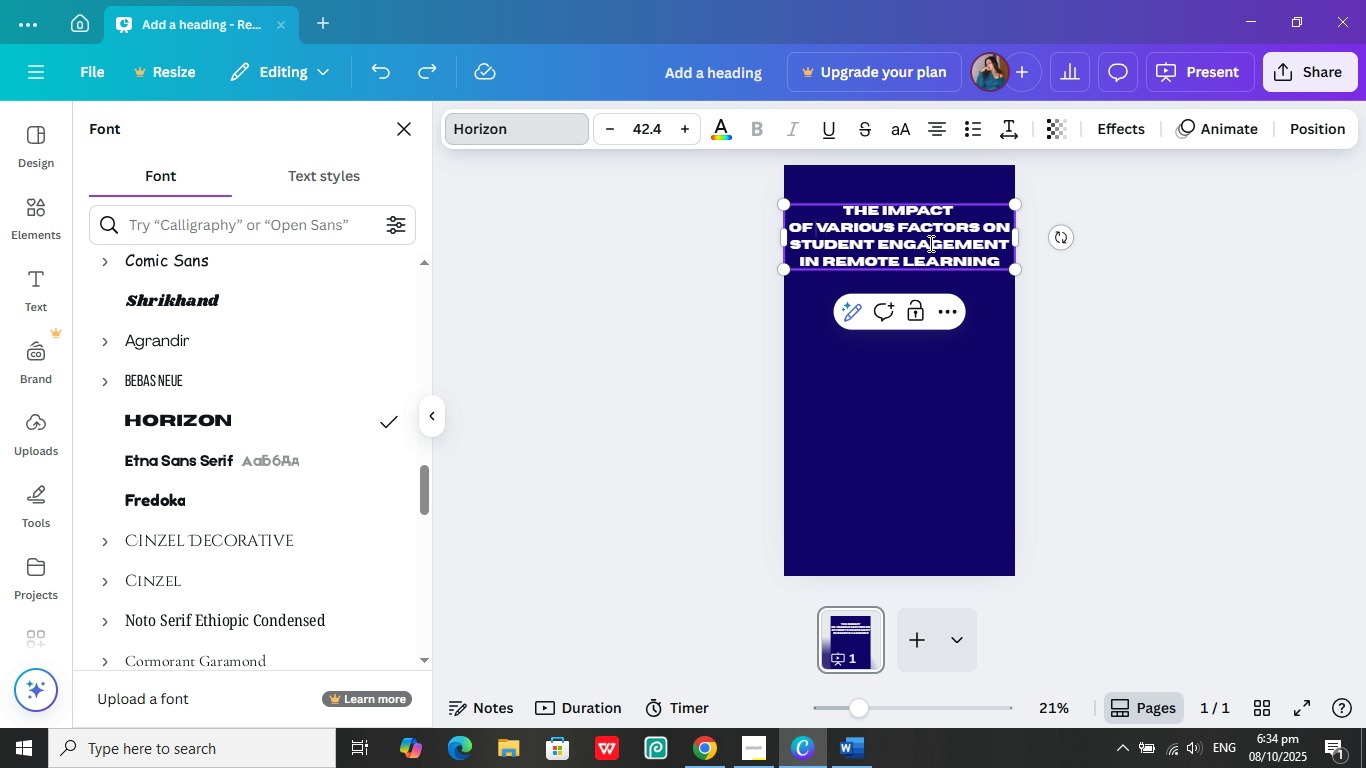 
key(Enter)
 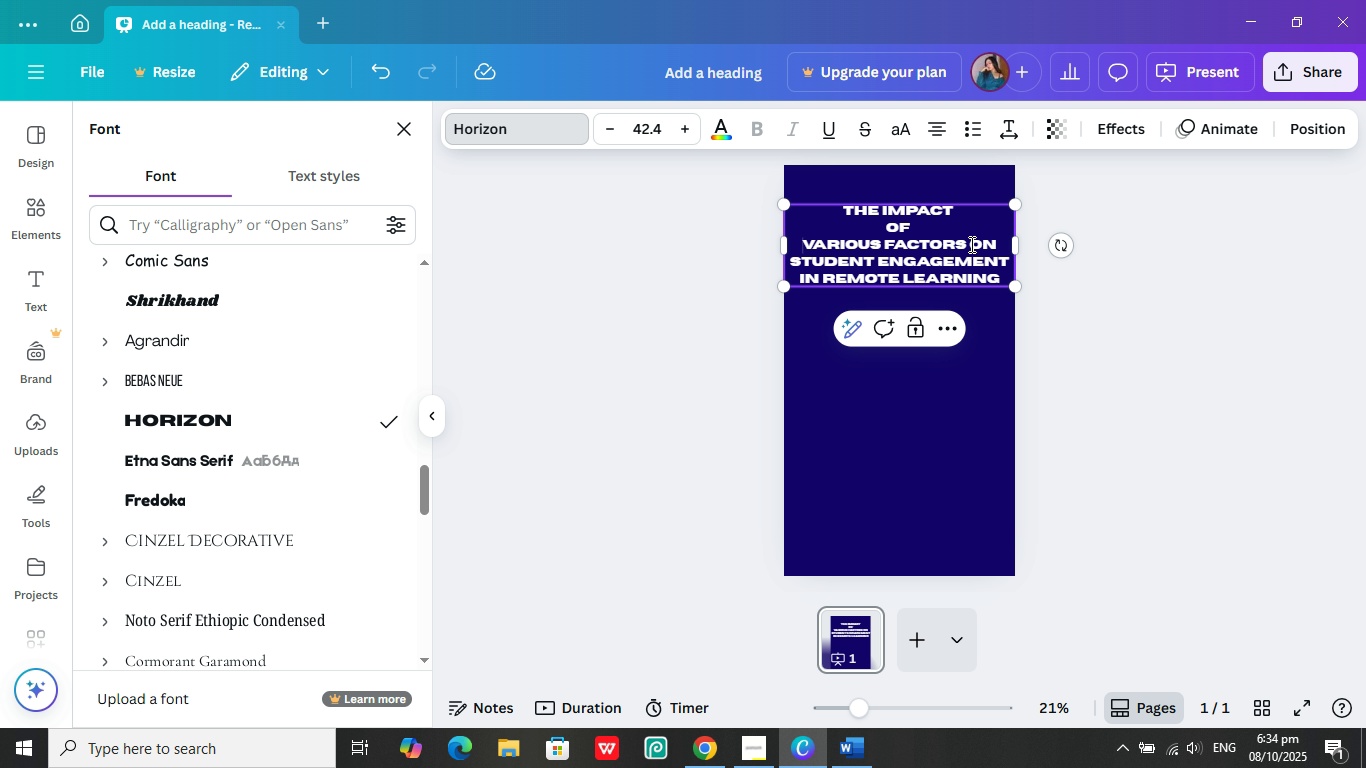 
left_click([970, 244])
 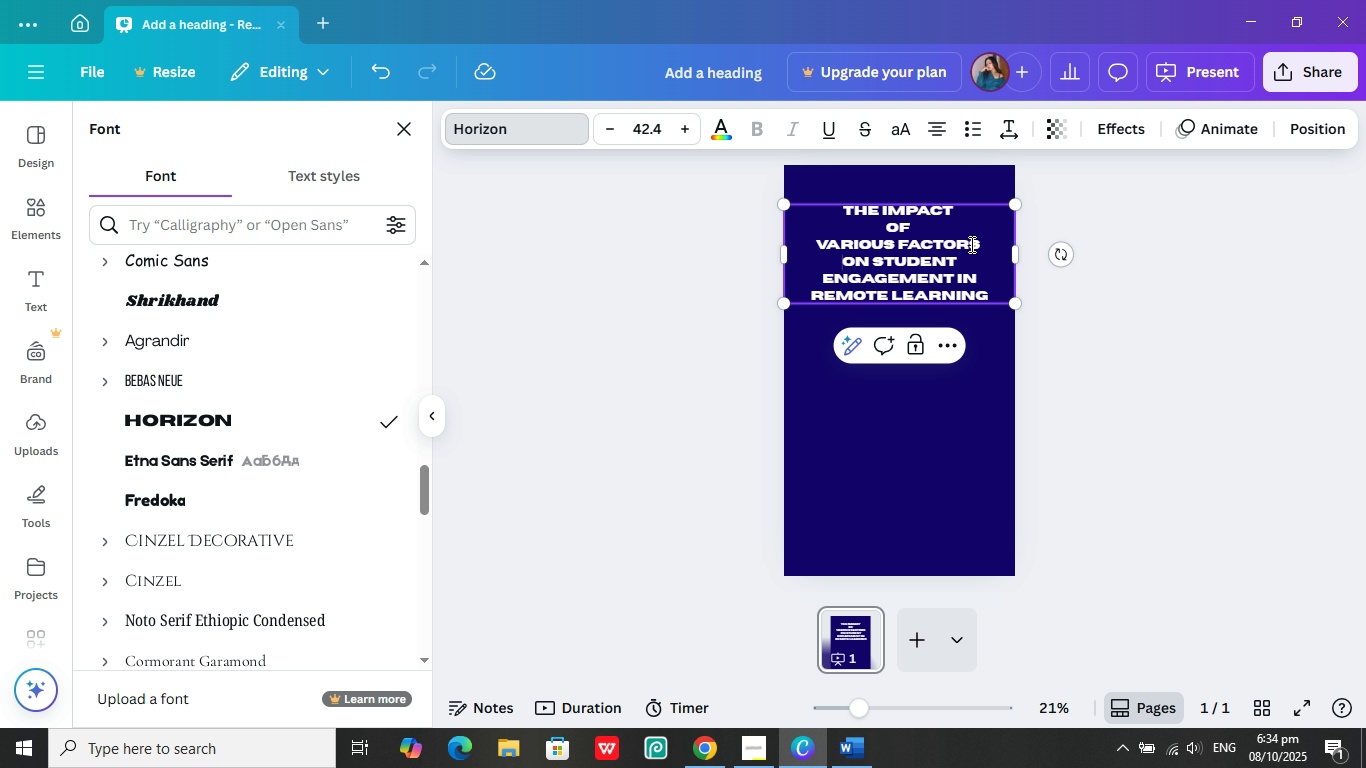 
key(Enter)
 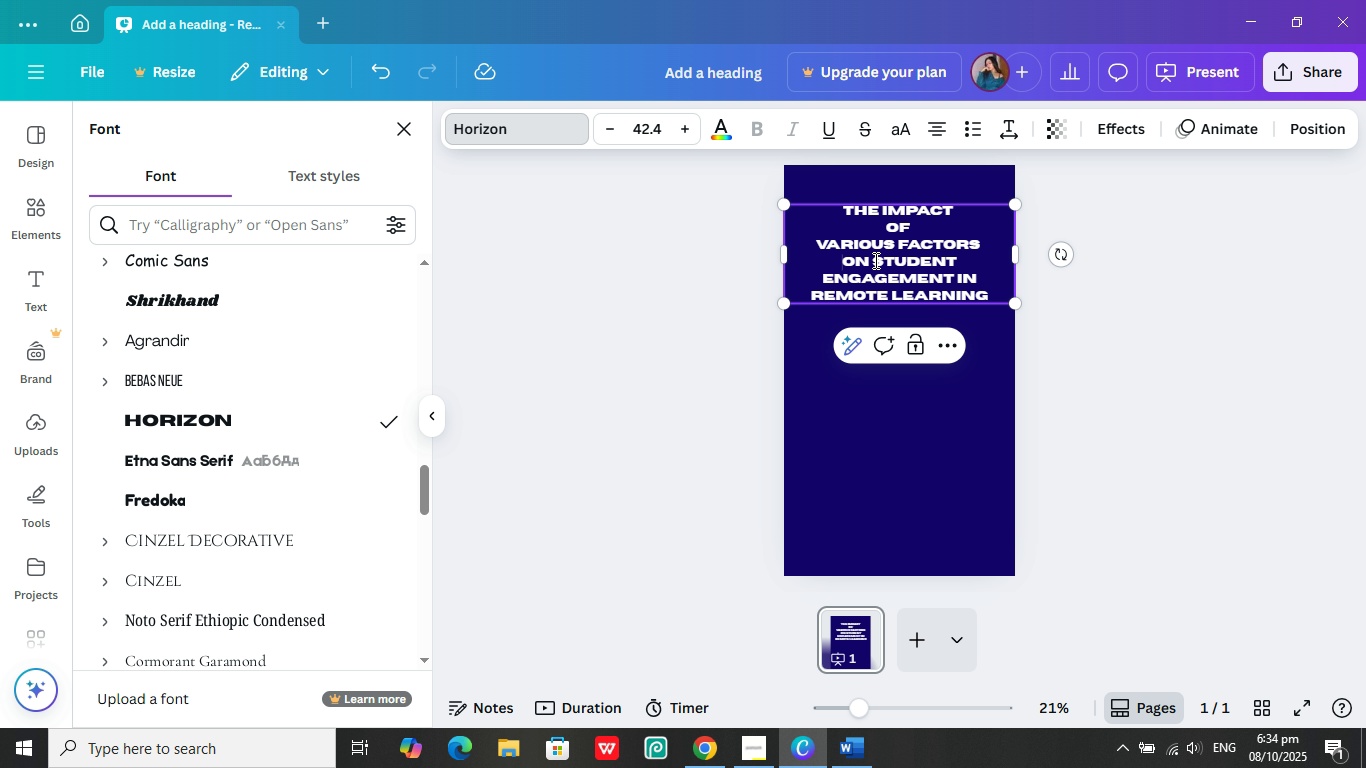 
left_click([874, 260])
 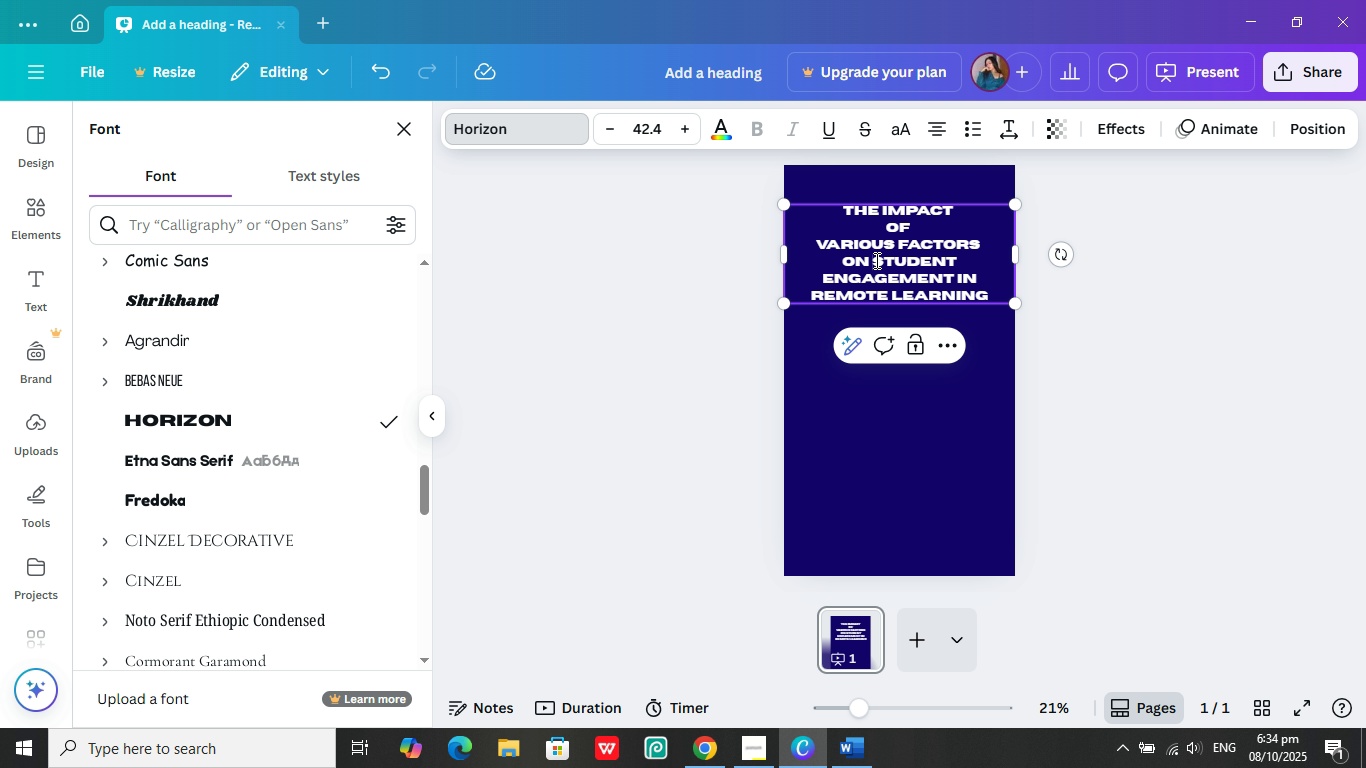 
key(Enter)
 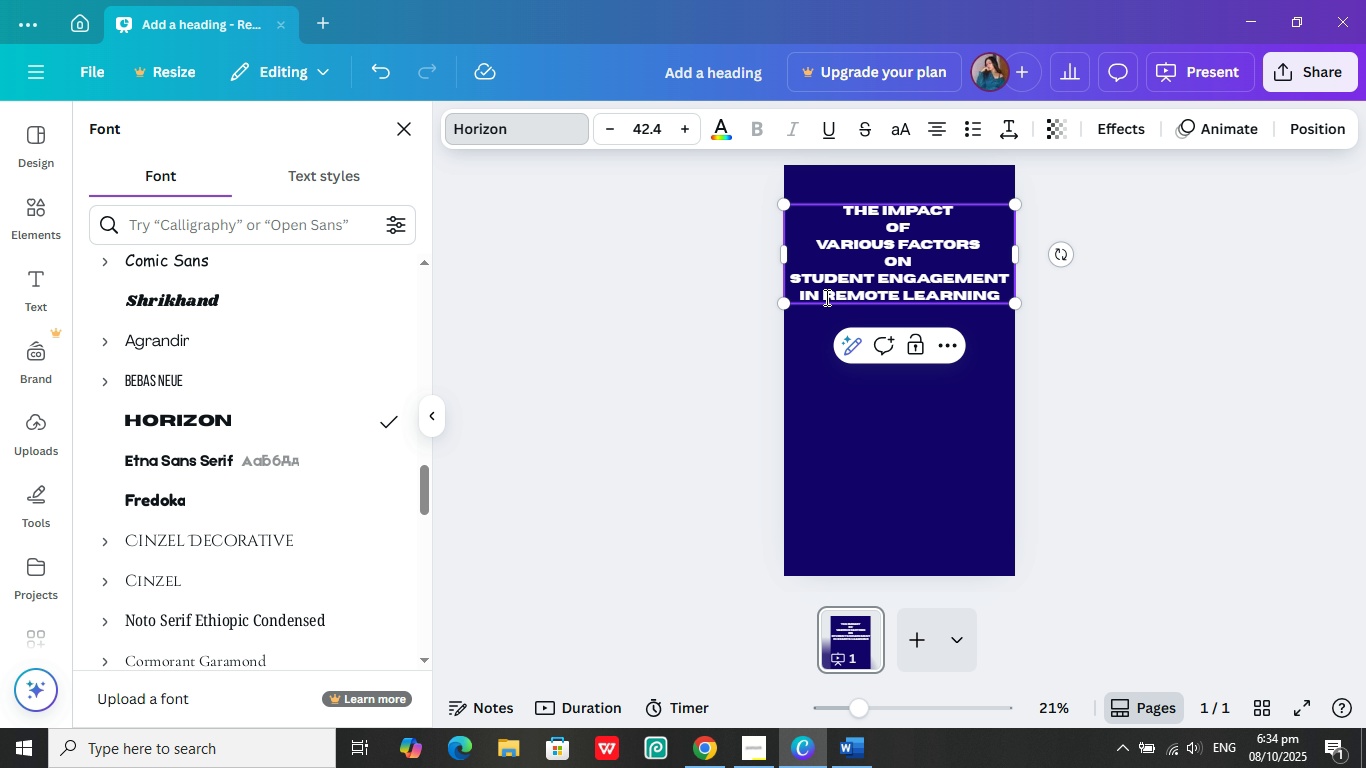 
left_click([825, 297])
 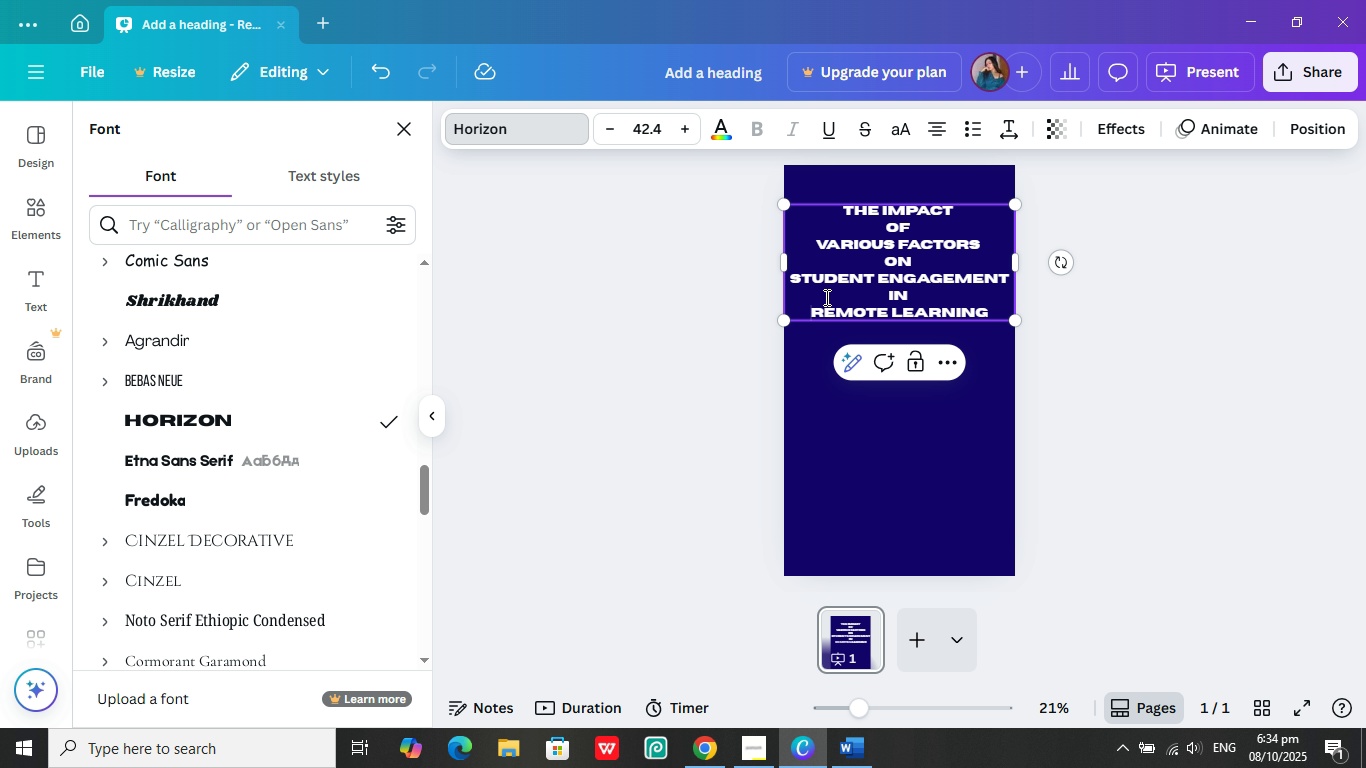 
key(Enter)
 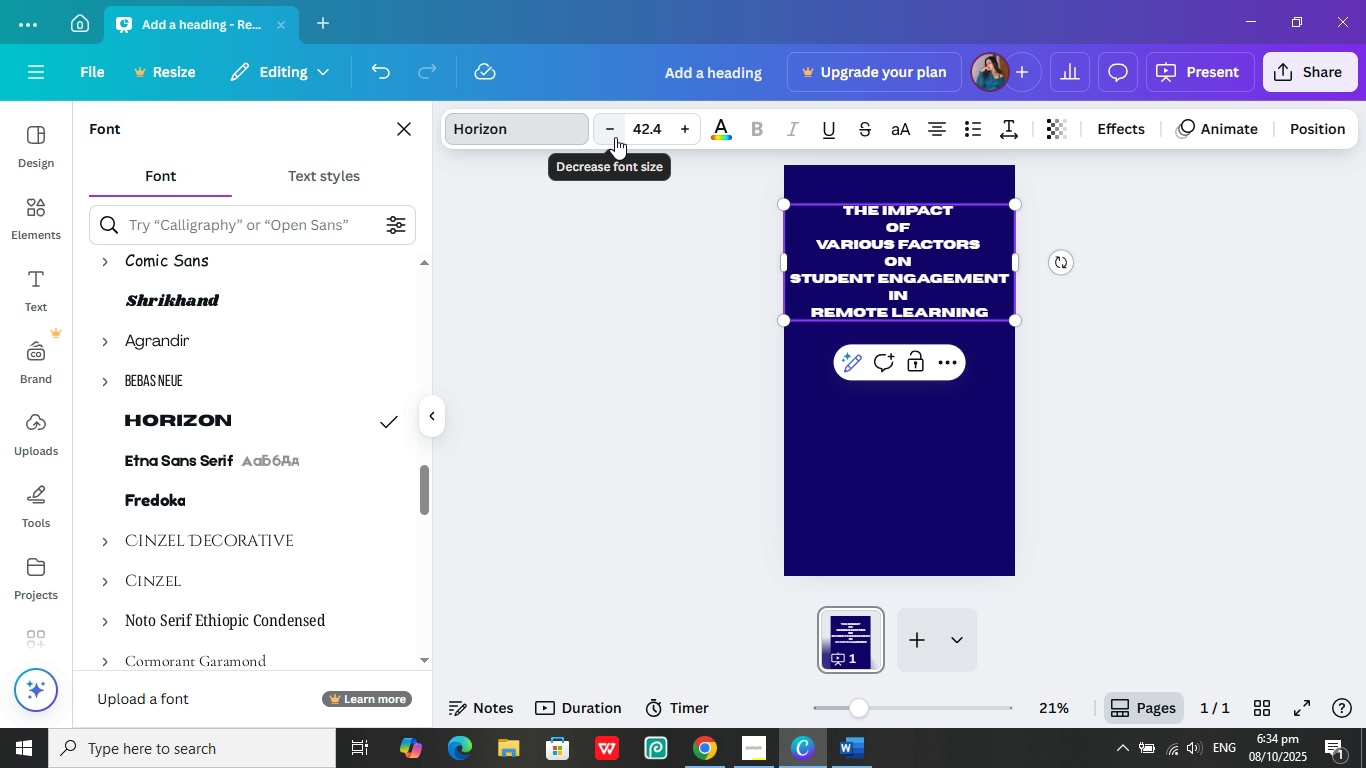 
wait(6.61)
 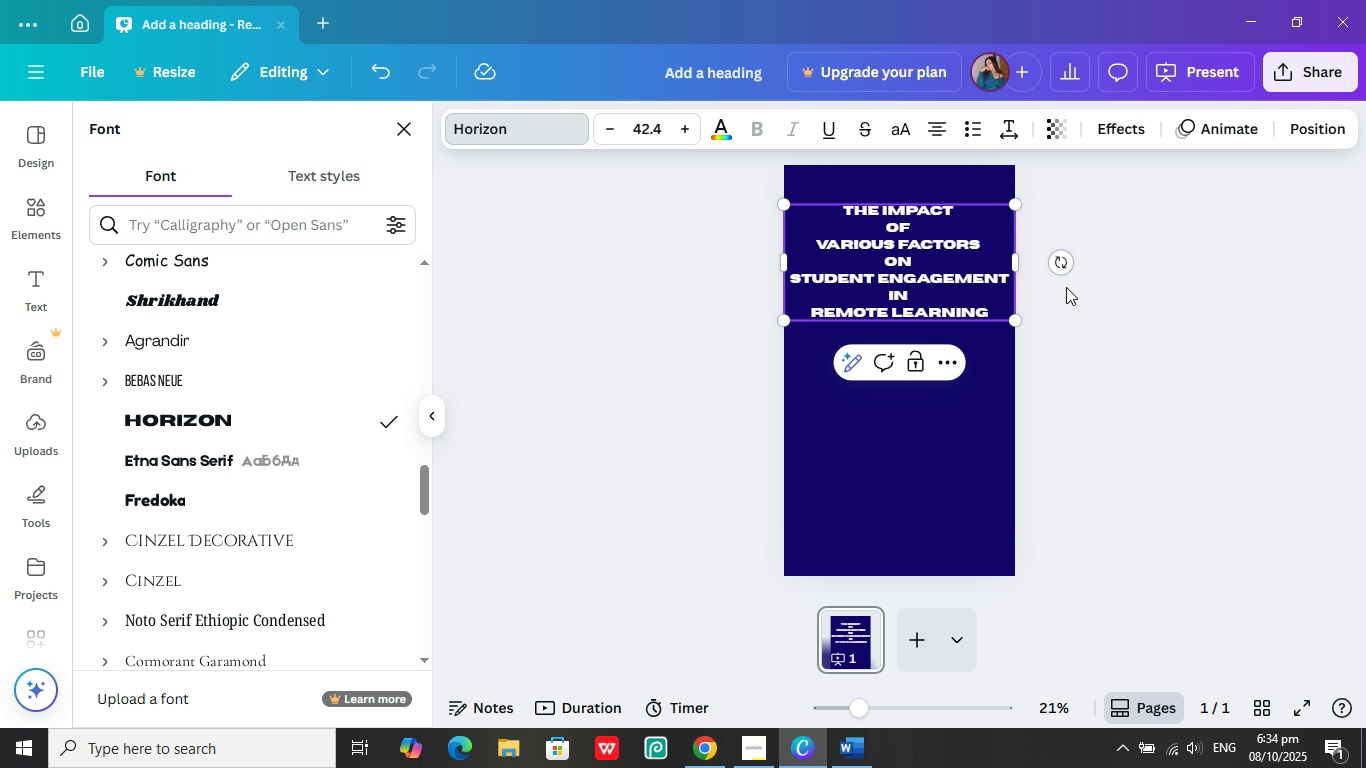 
left_click([615, 137])
 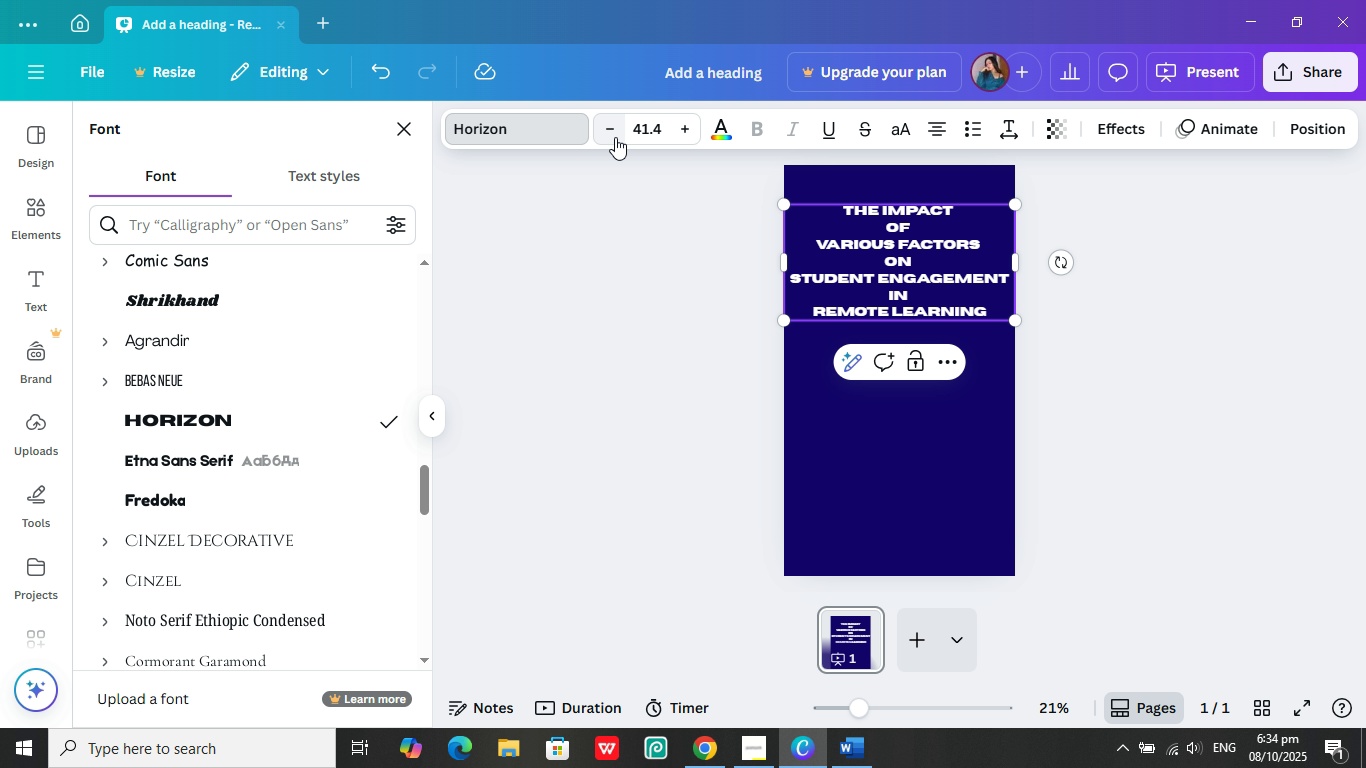 
left_click([688, 135])
 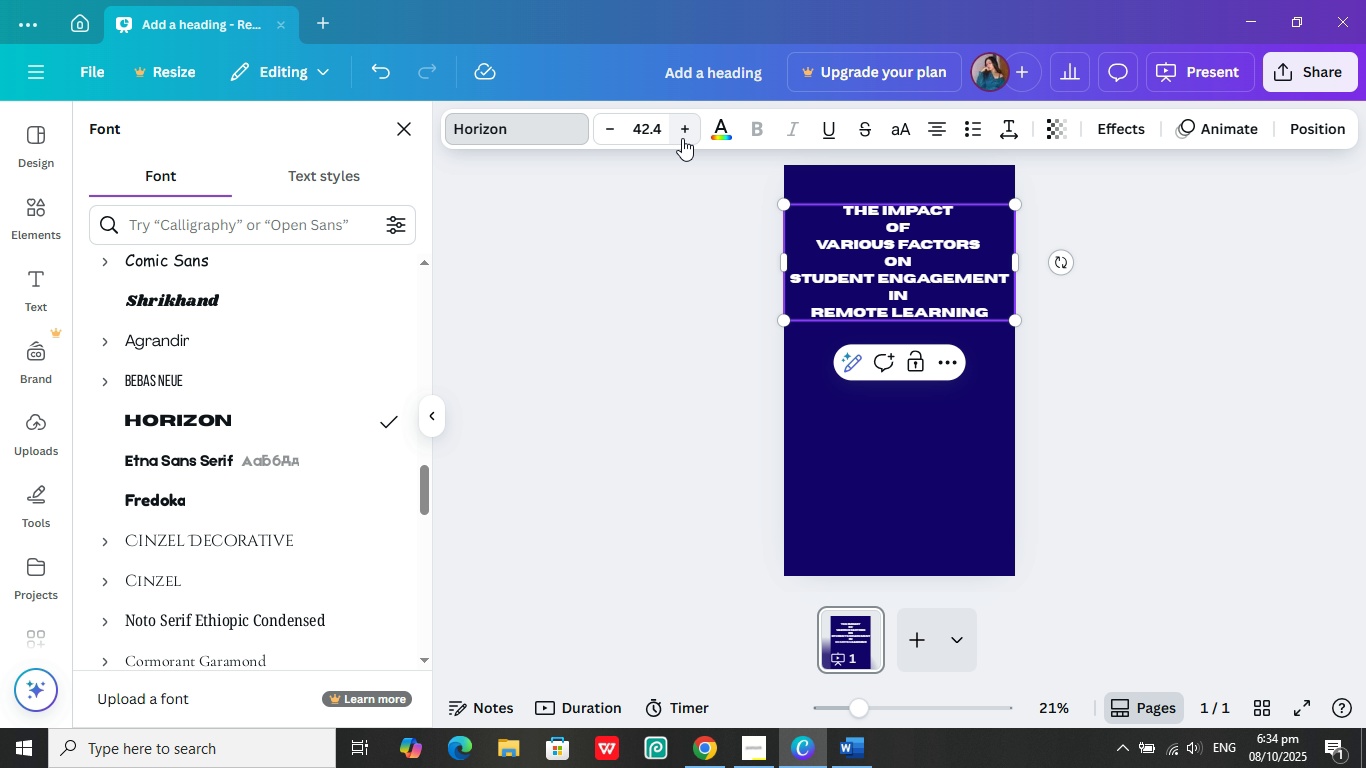 
key(Control+A)
 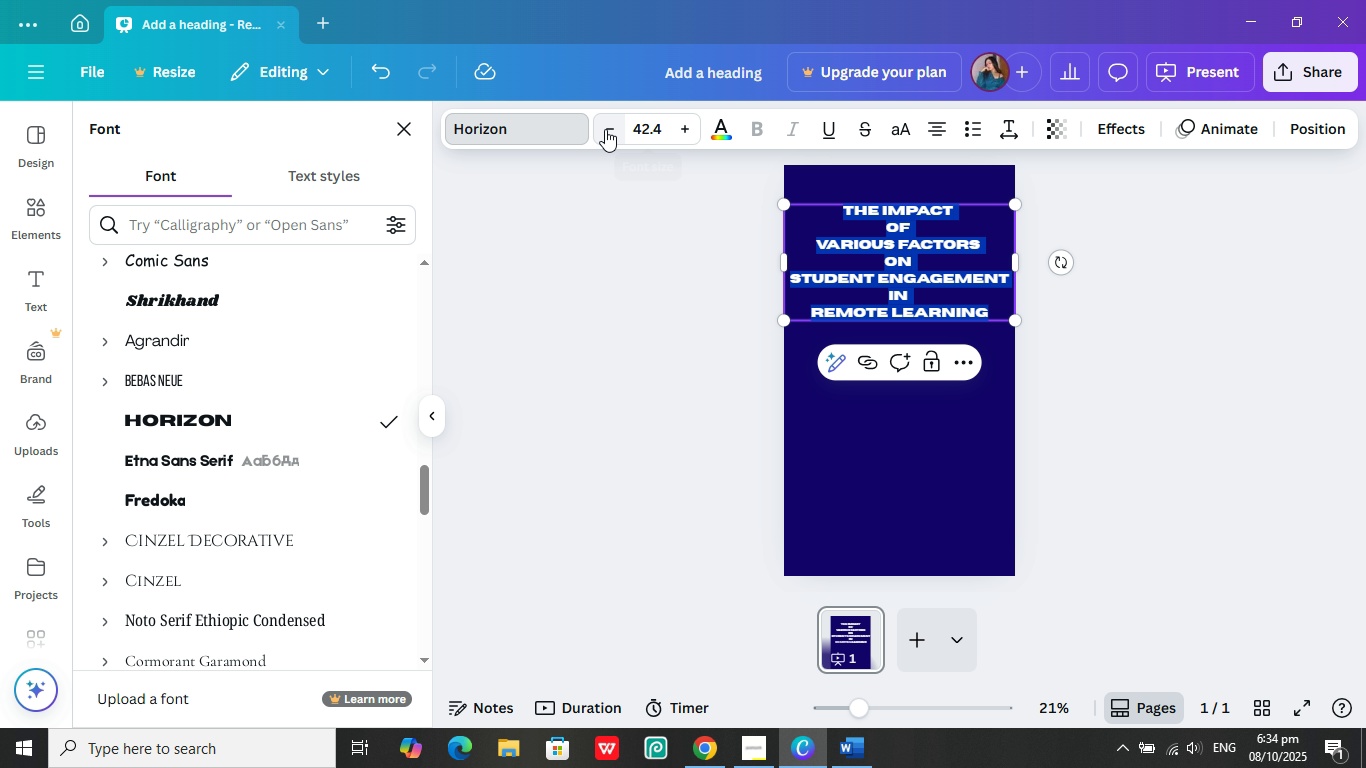 
left_click([605, 129])
 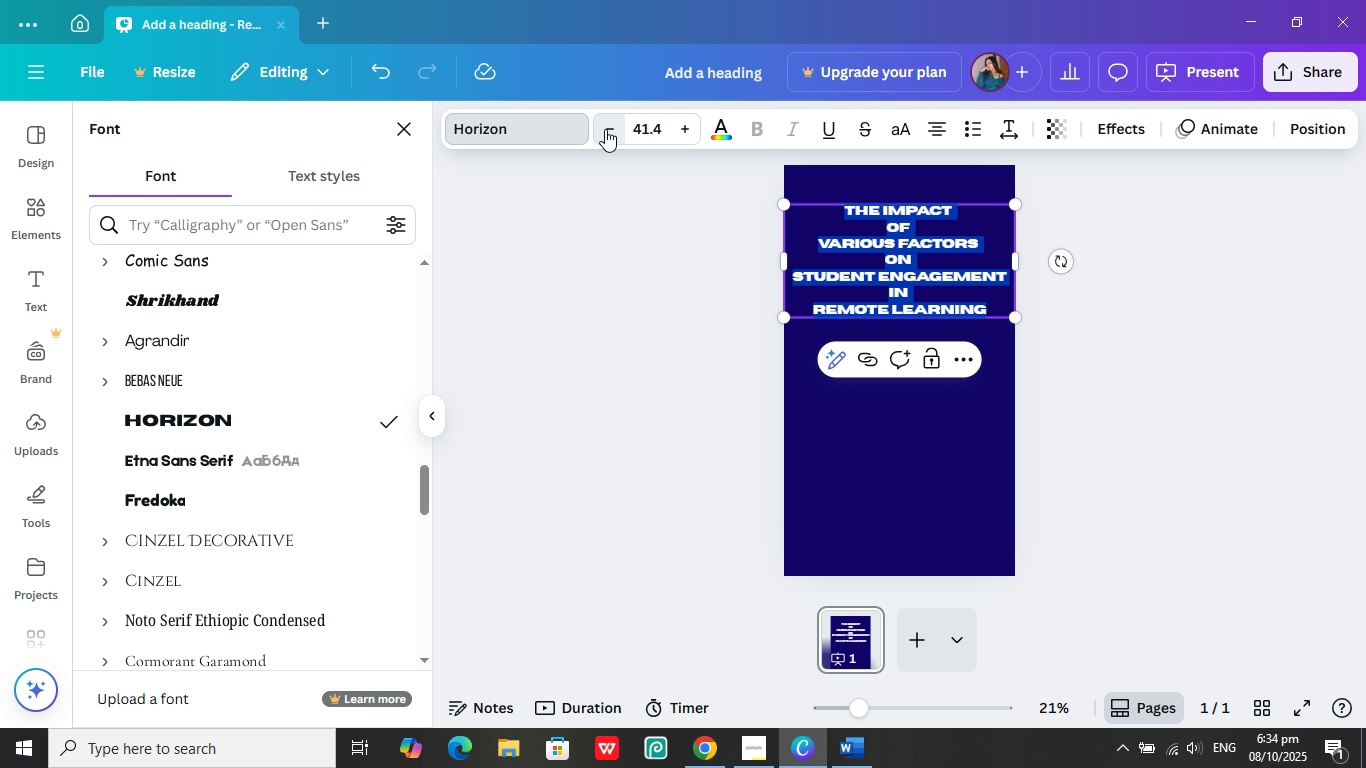 
left_click([605, 129])
 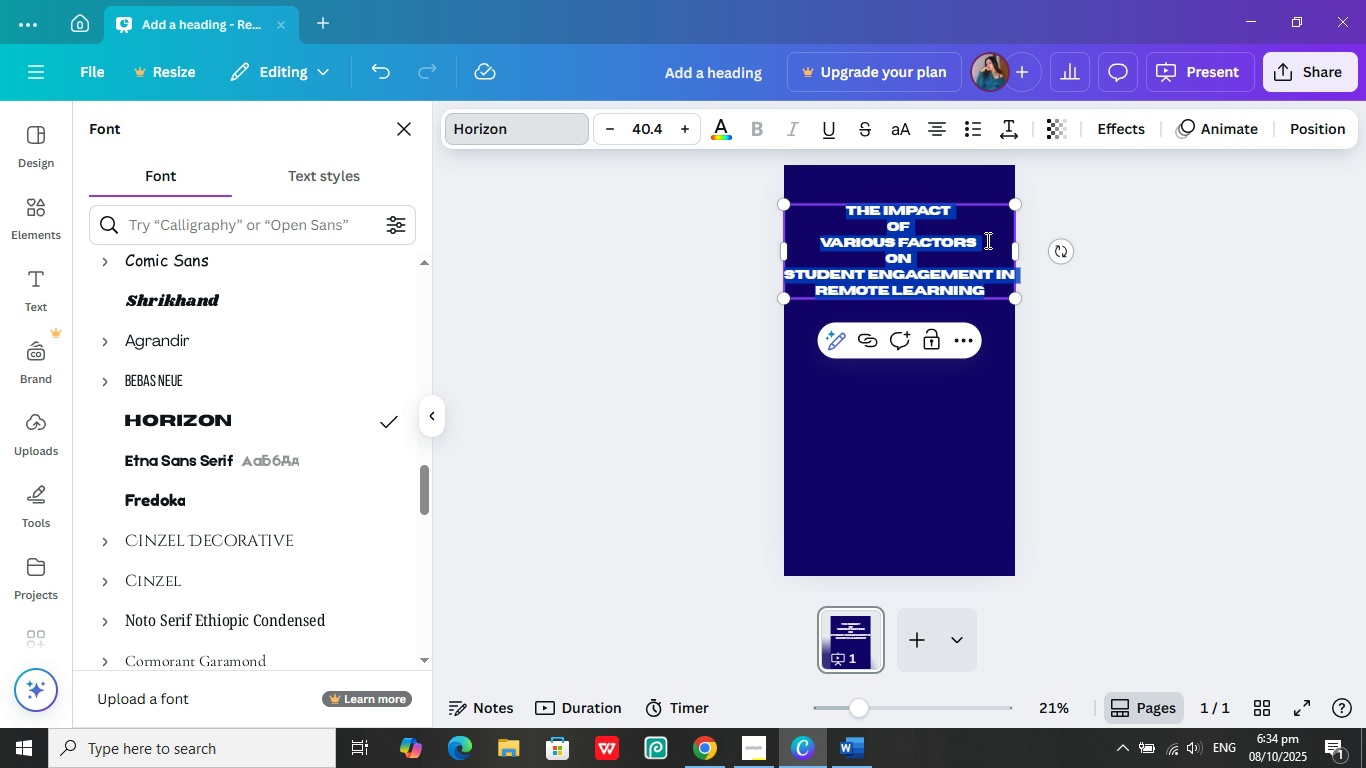 
left_click([981, 242])
 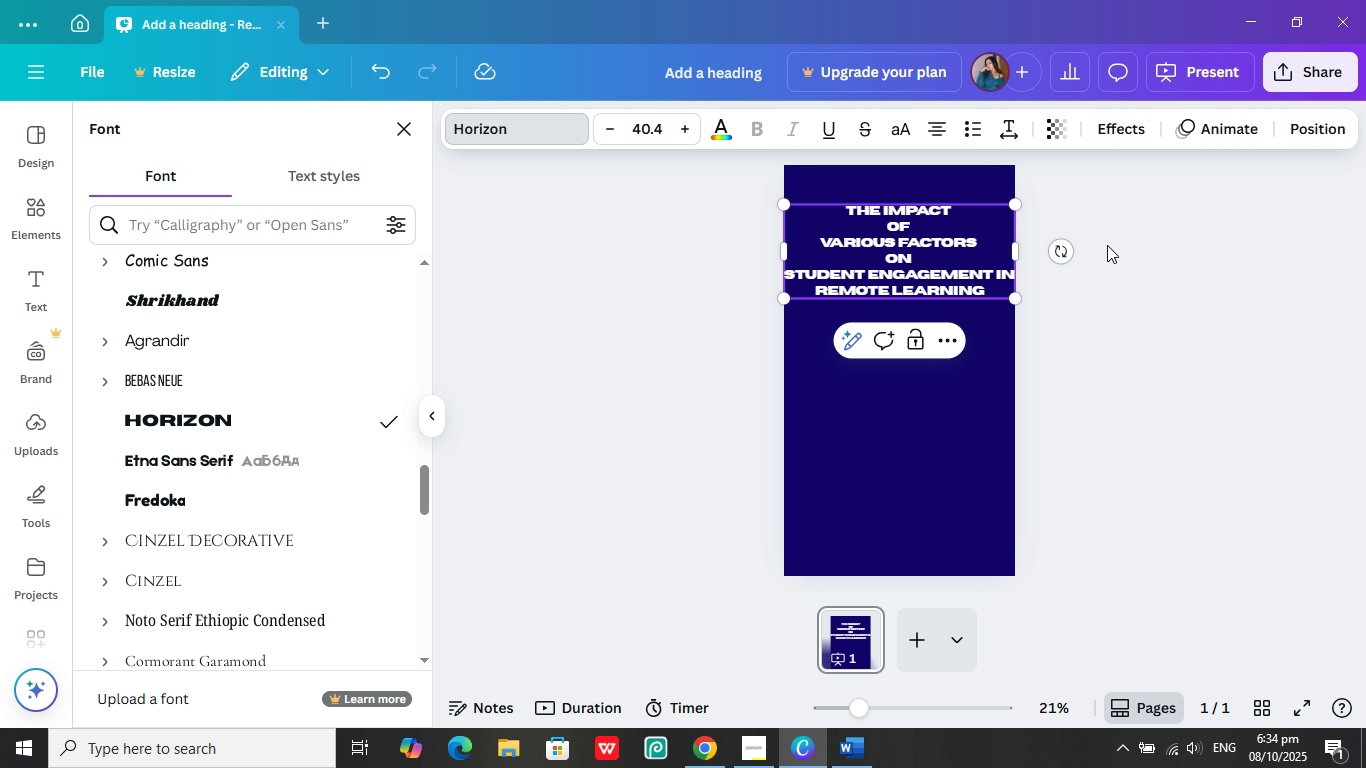 
double_click([1107, 245])
 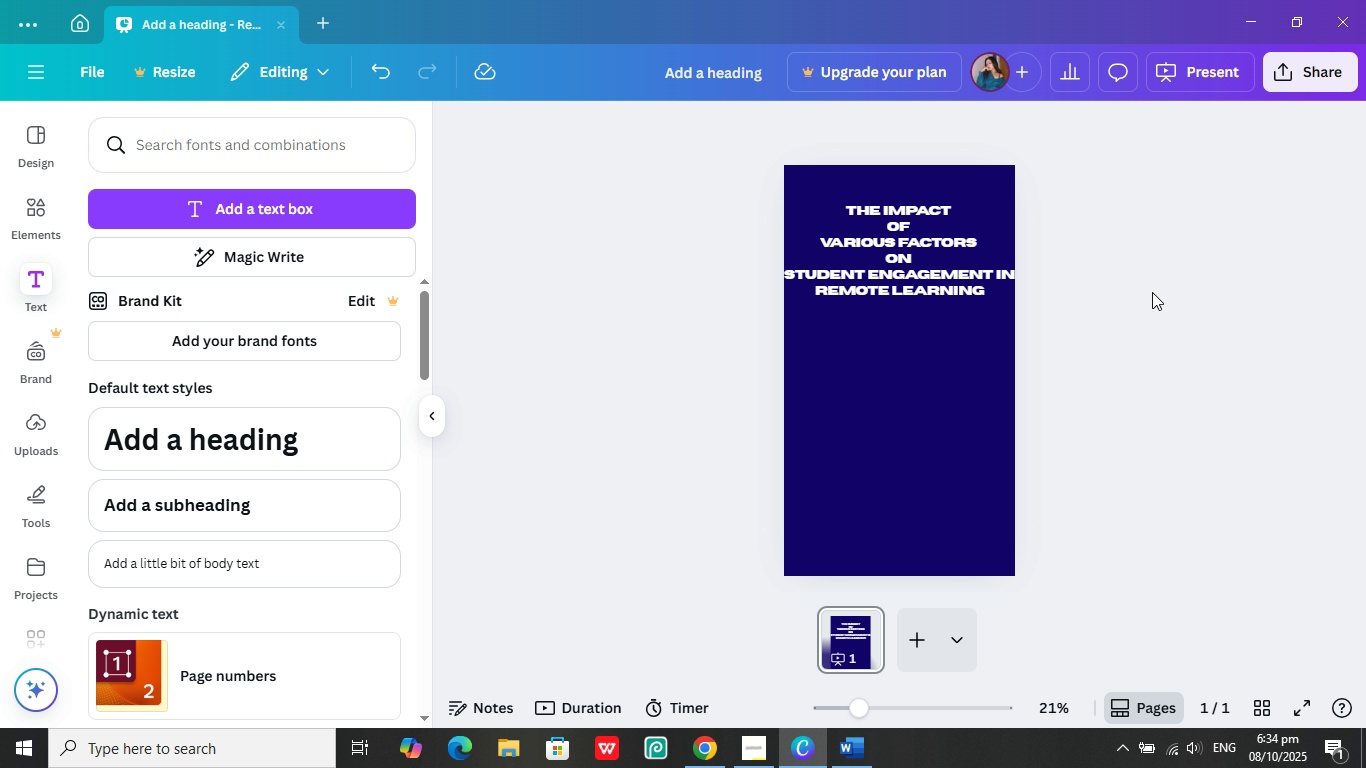 
left_click([1152, 292])
 